 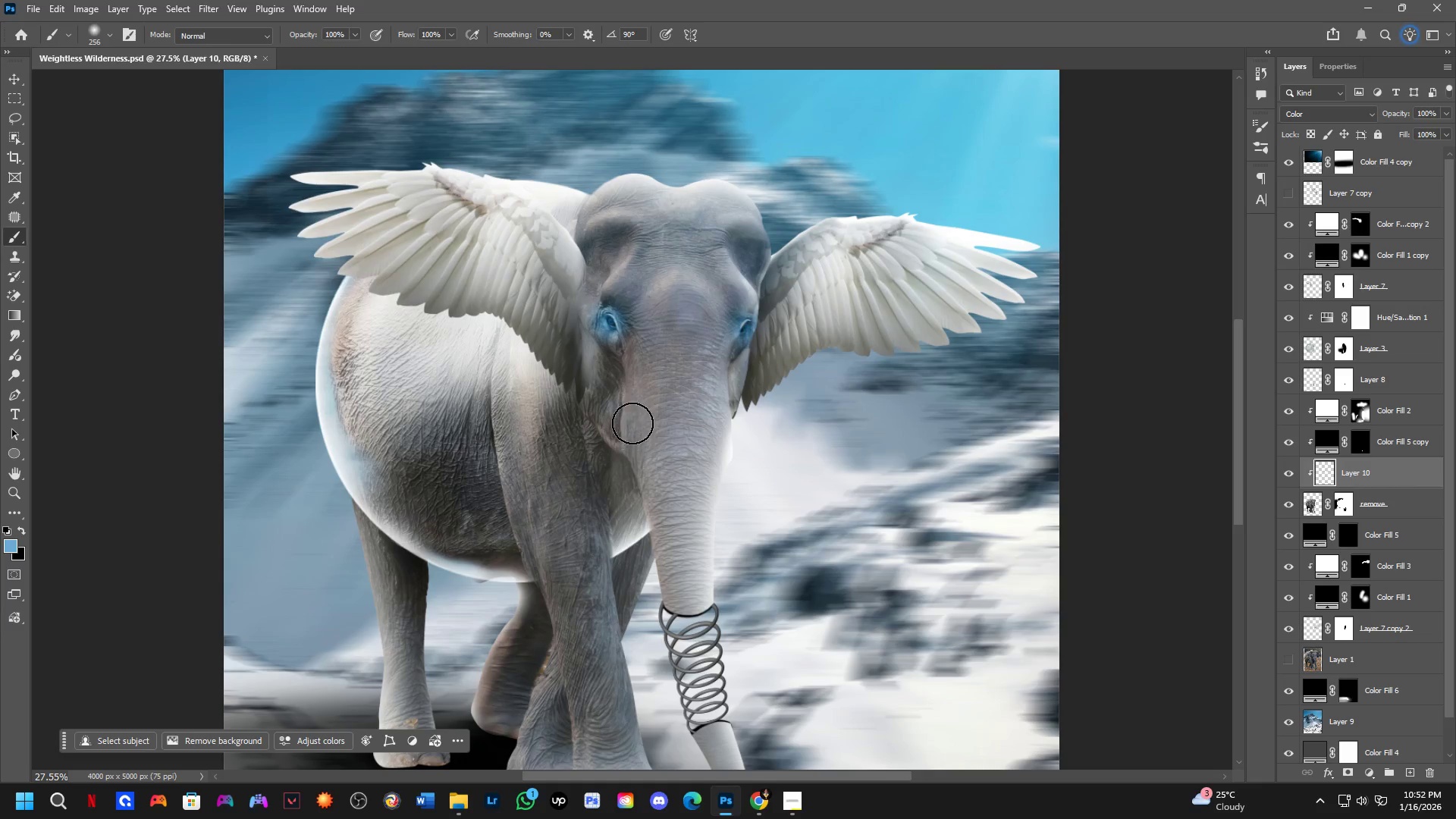 
scroll: coordinate [635, 405], scroll_direction: down, amount: 1.0
 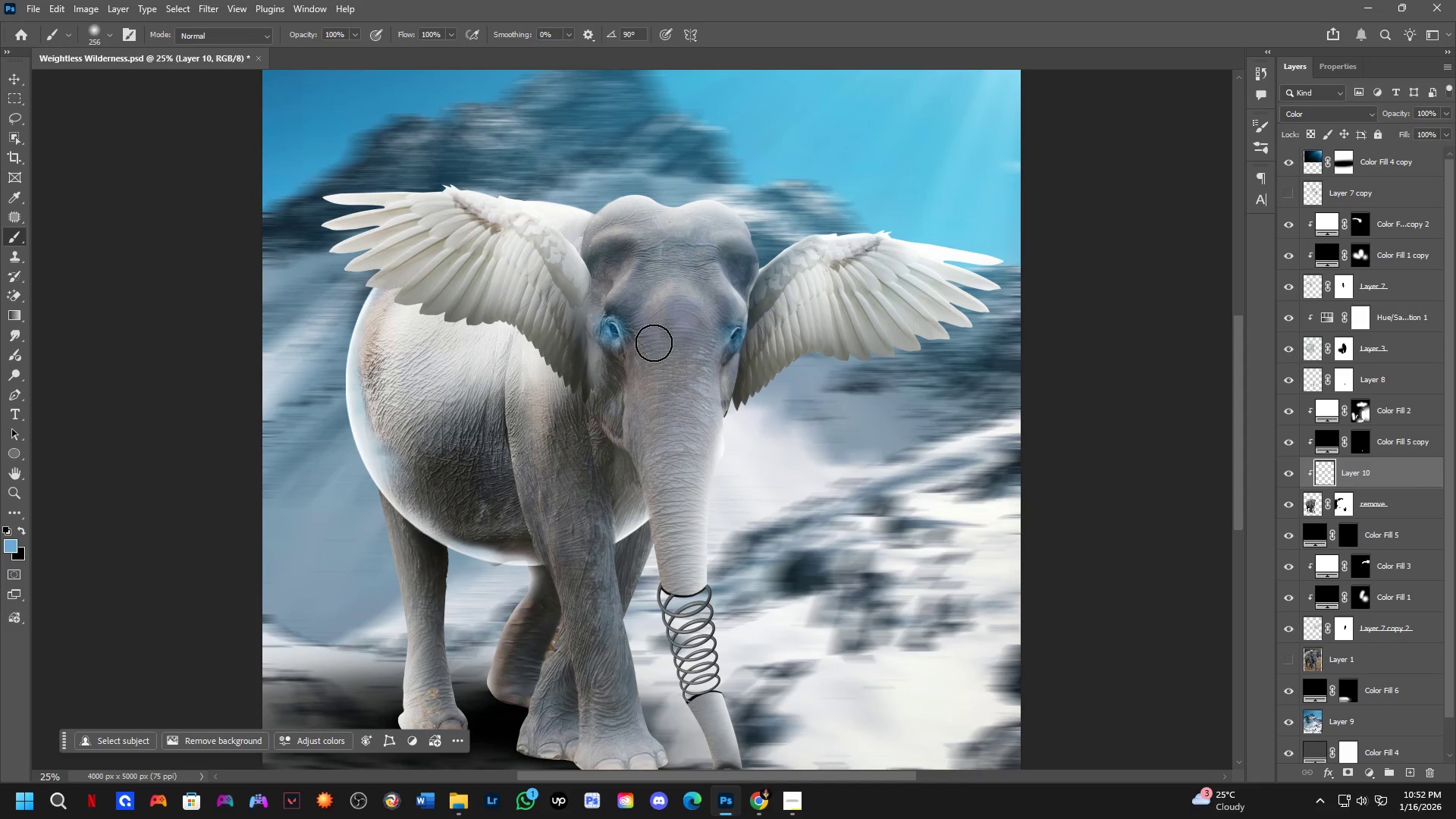 
key(Control+Z)
 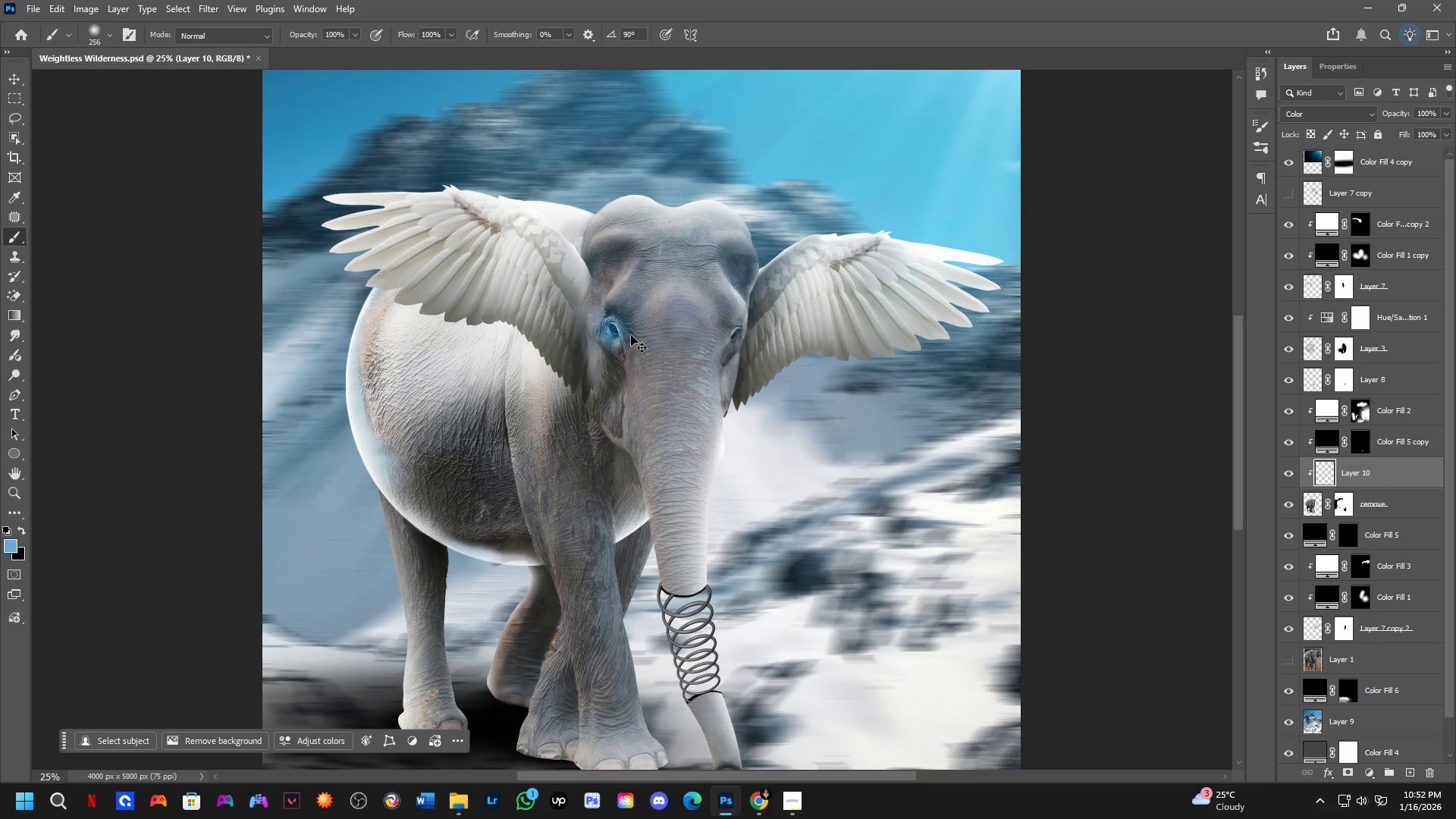 
key(Control+Z)
 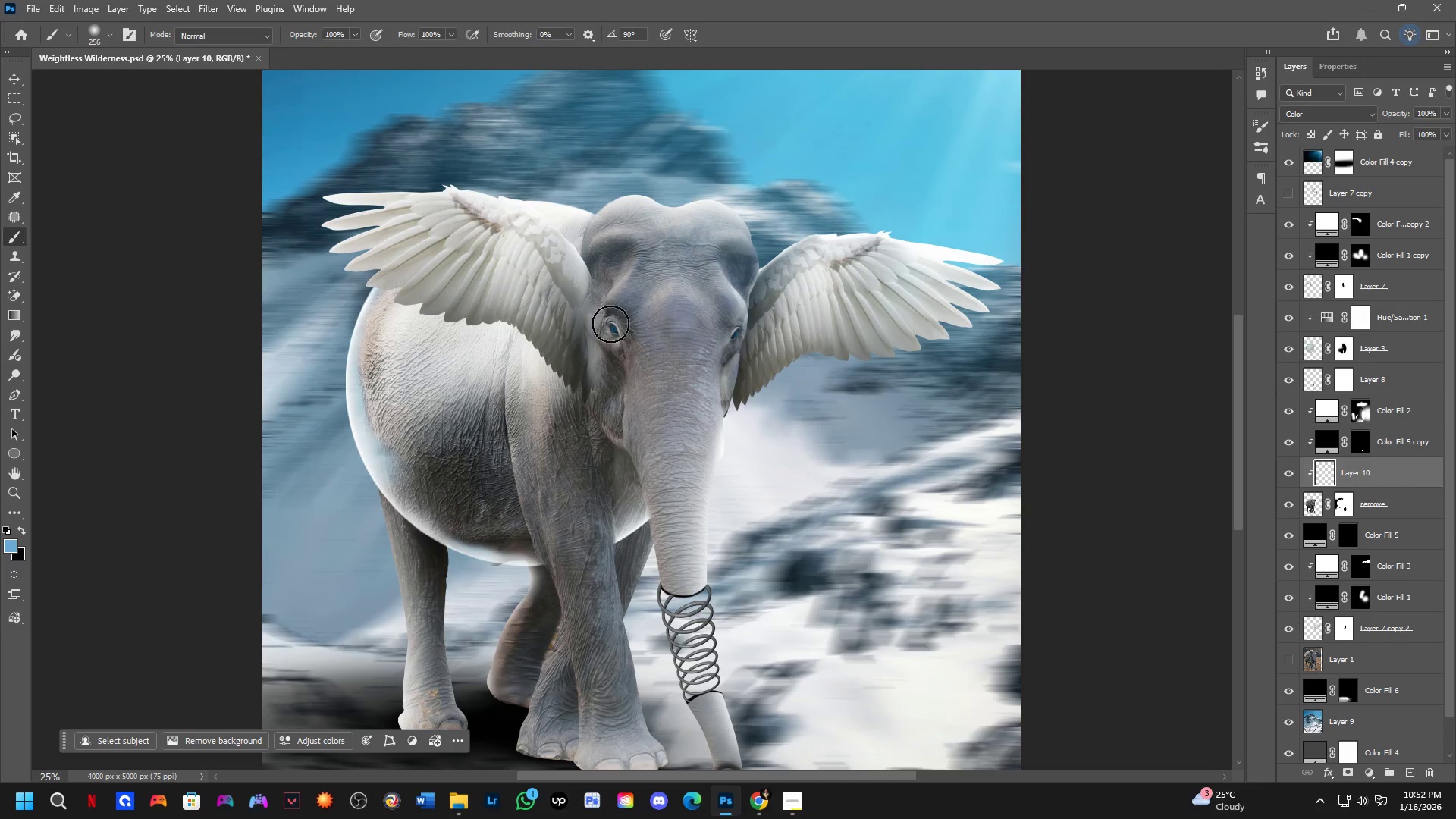 
hold_key(key=AltLeft, duration=0.44)
 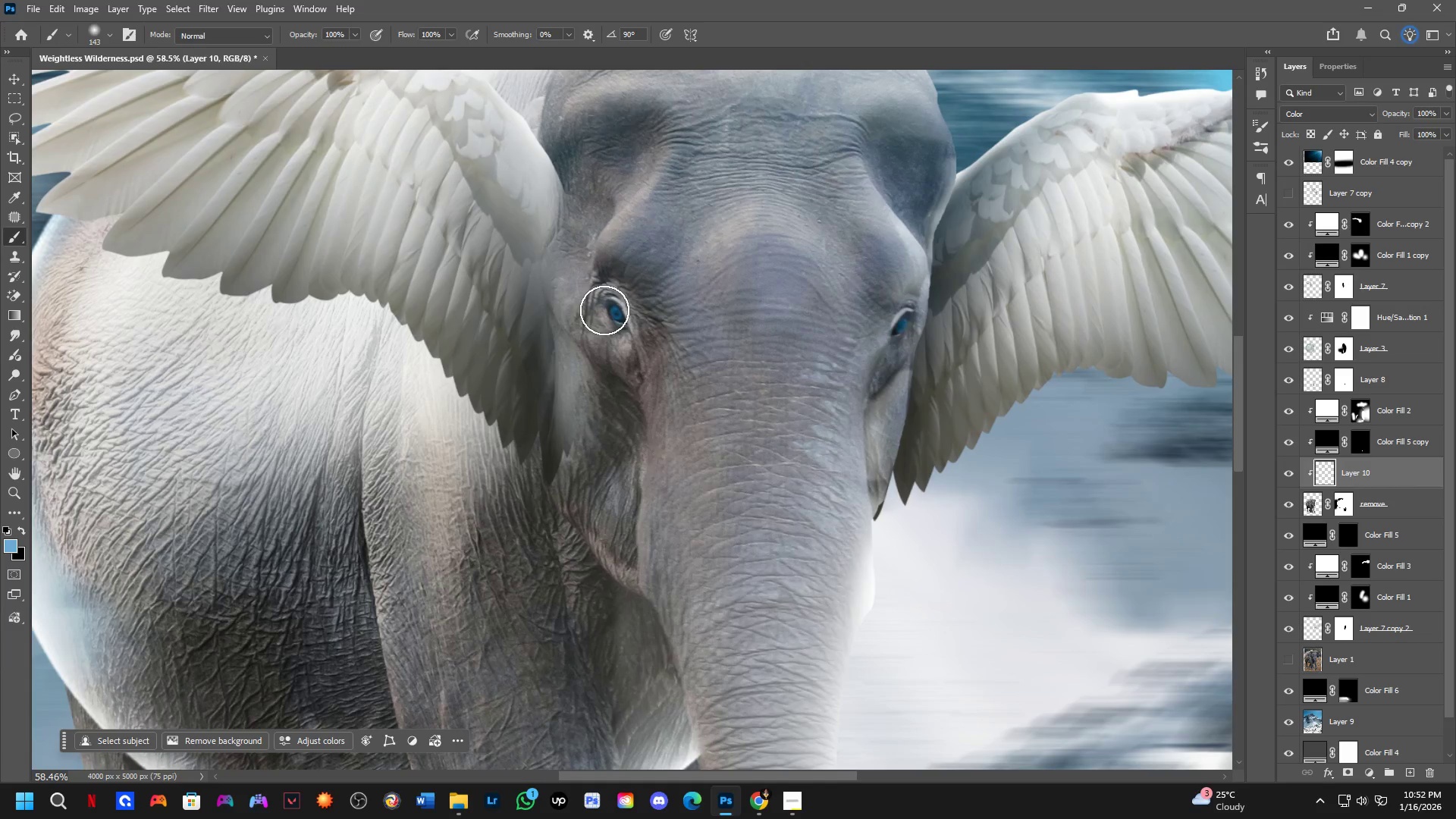 
scroll: coordinate [626, 359], scroll_direction: up, amount: 9.0
 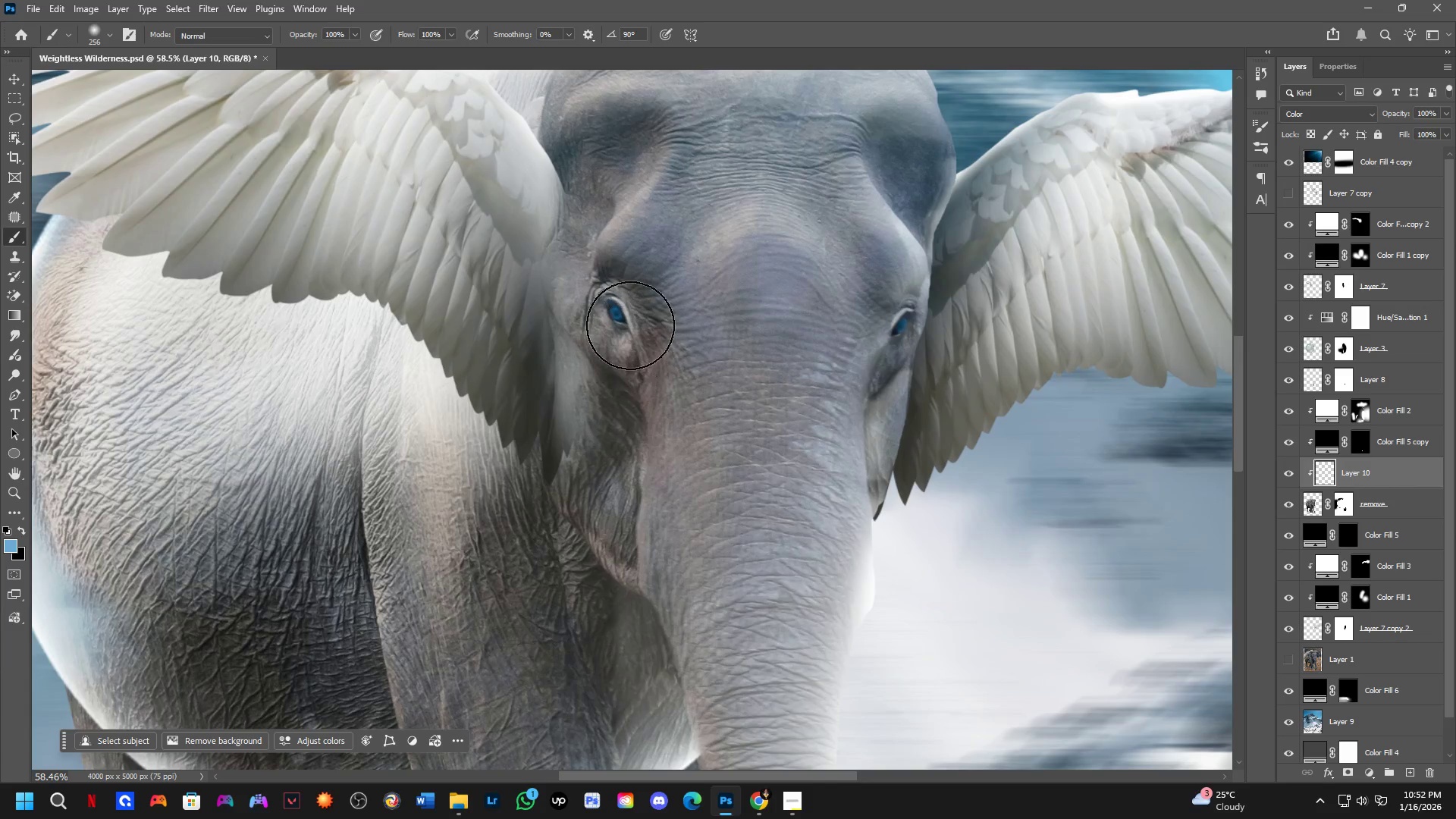 
hold_key(key=AltLeft, duration=0.45)
 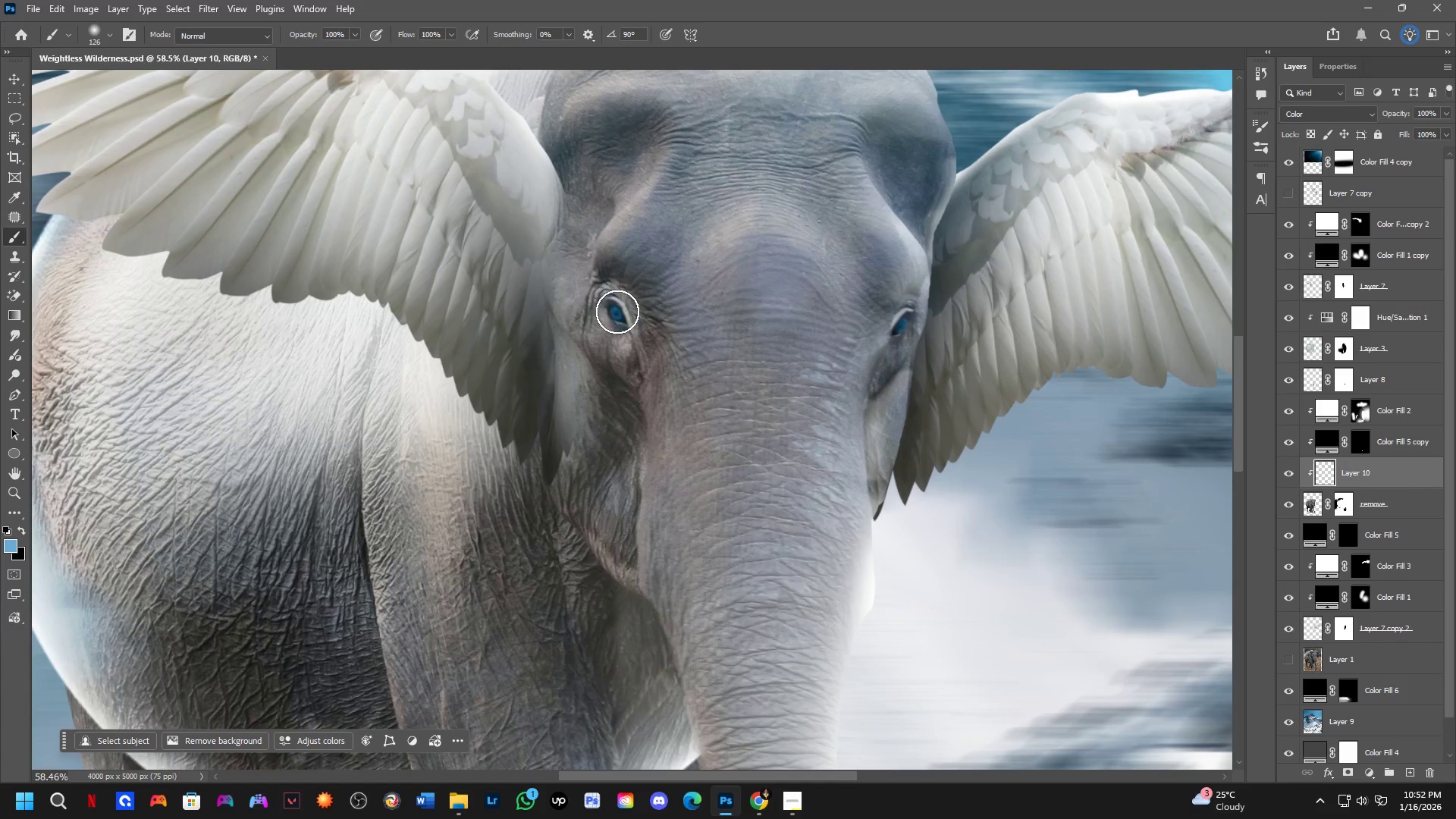 
scroll: coordinate [620, 321], scroll_direction: up, amount: 7.0
 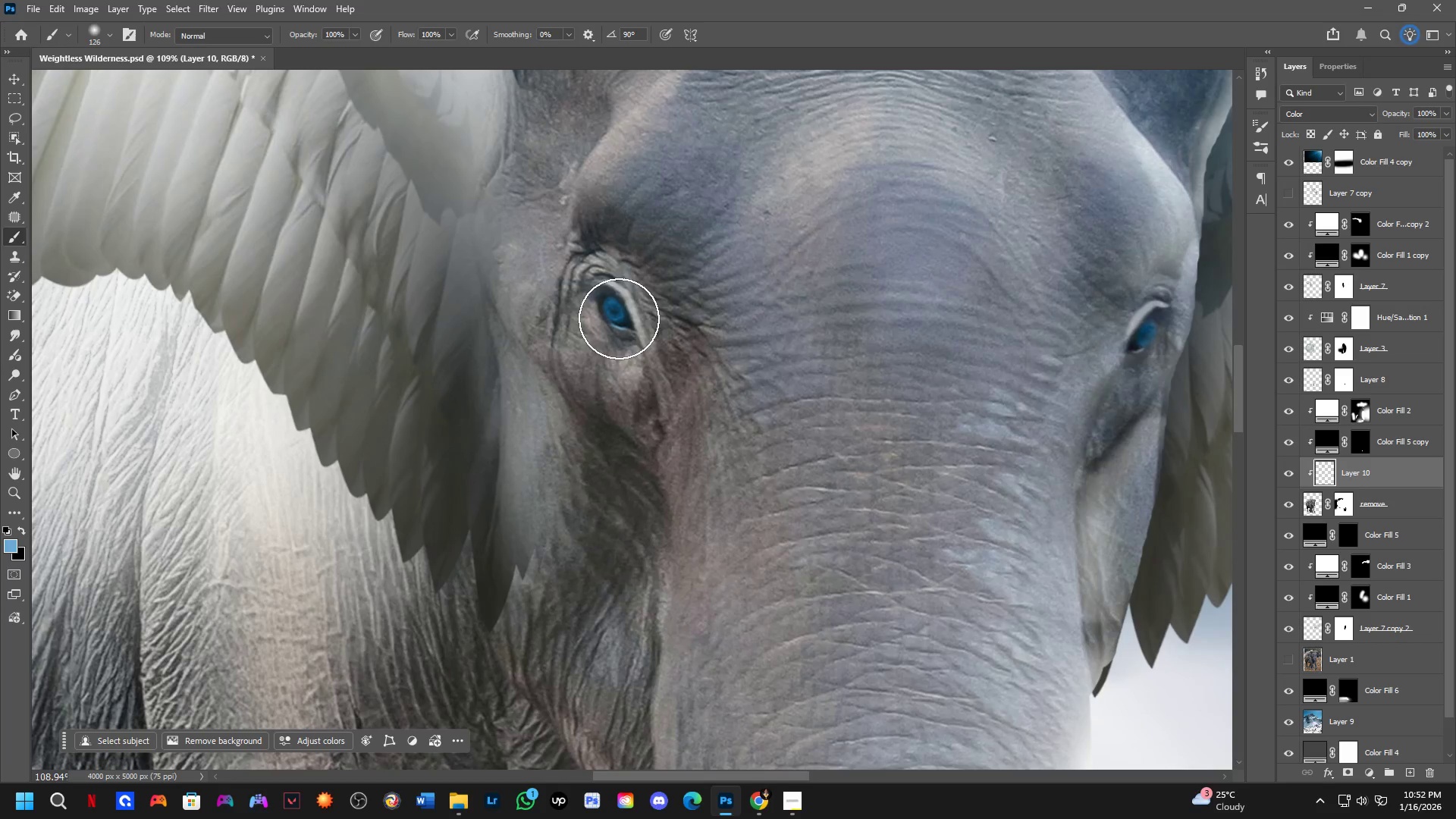 
left_click([615, 311])
 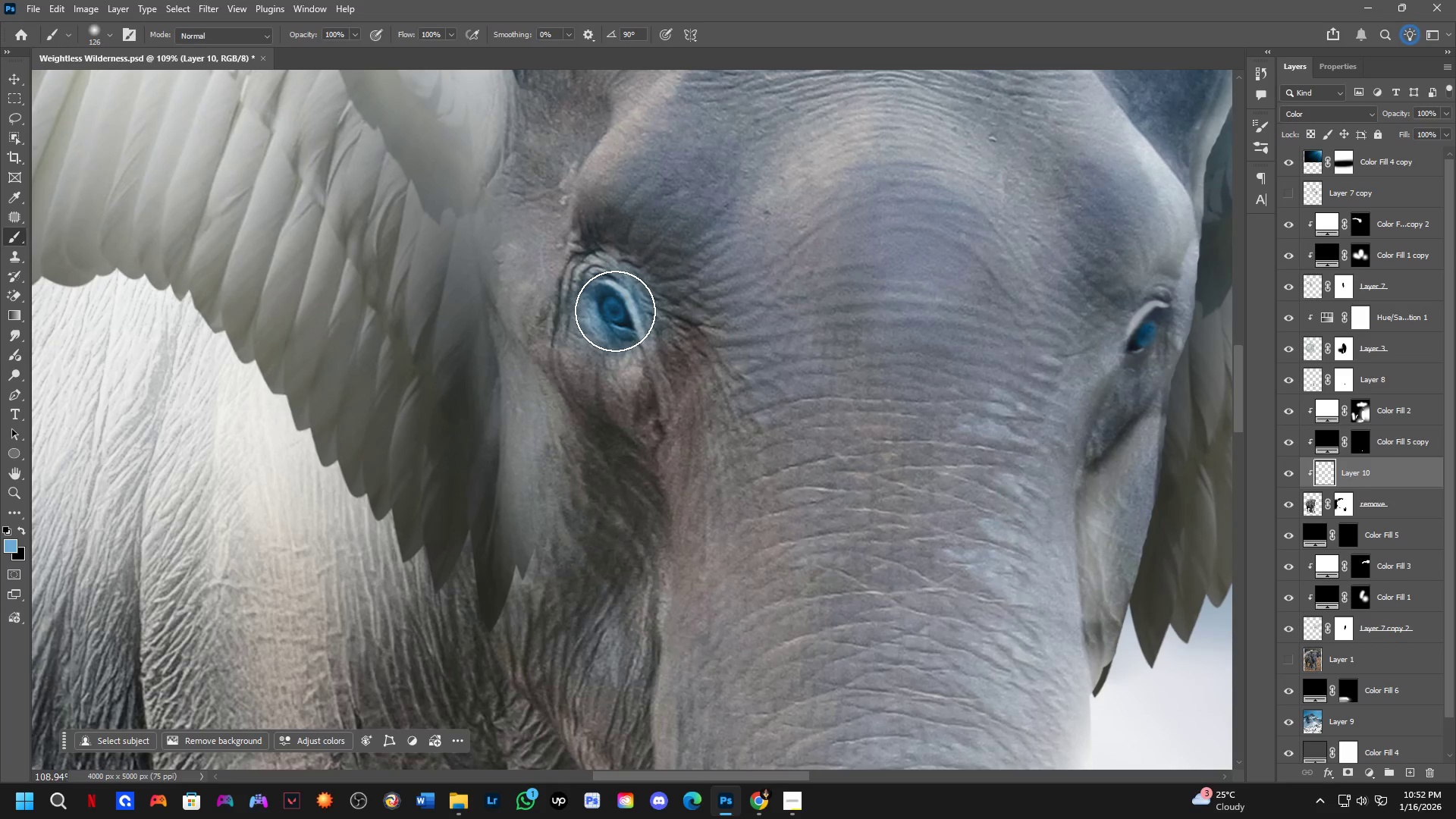 
key(Control+Z)
 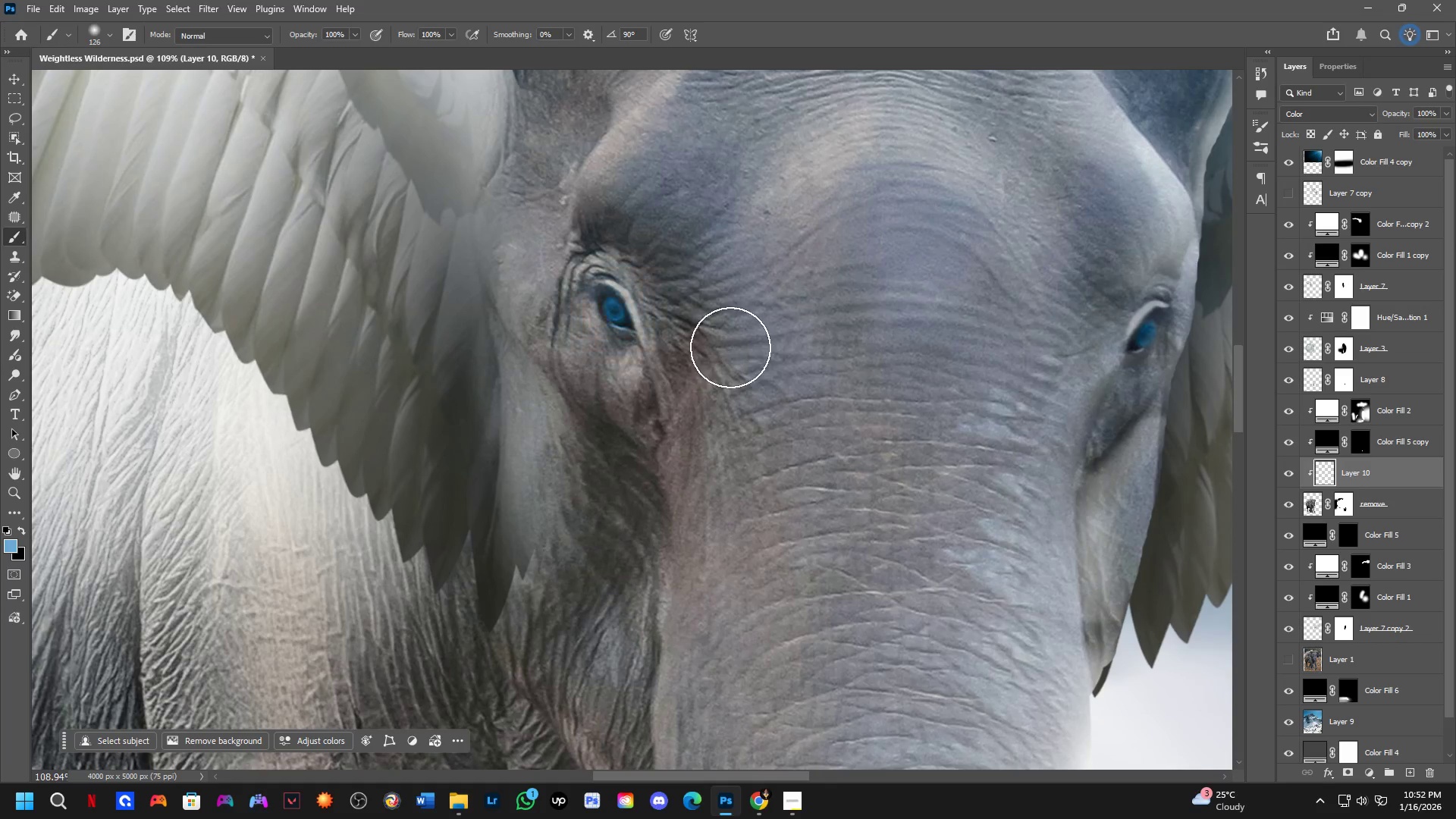 
hold_key(key=Space, duration=0.48)
 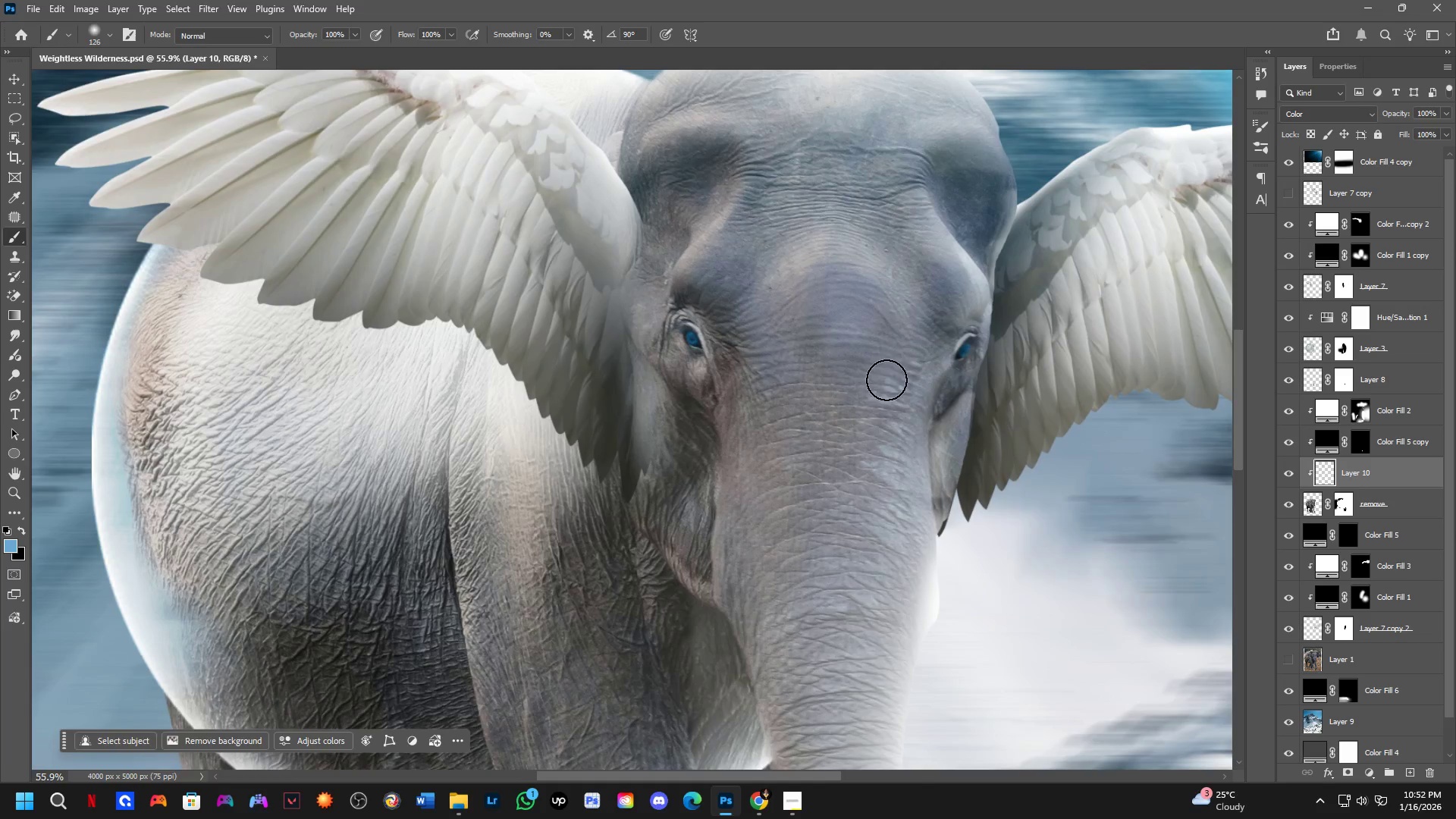 
left_click_drag(start_coordinate=[852, 373], to_coordinate=[824, 375])
 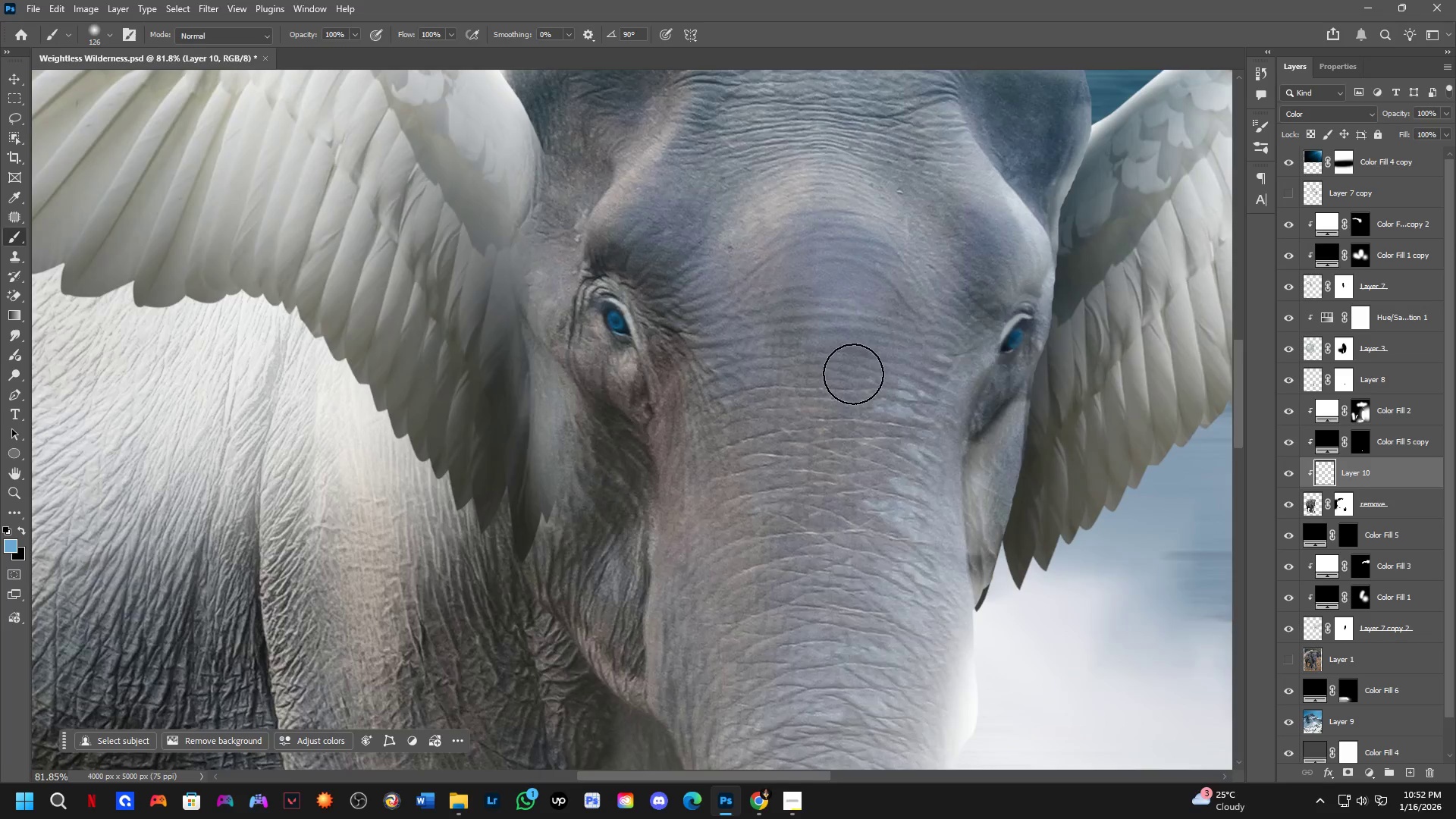 
scroll: coordinate [730, 348], scroll_direction: down, amount: 3.0
 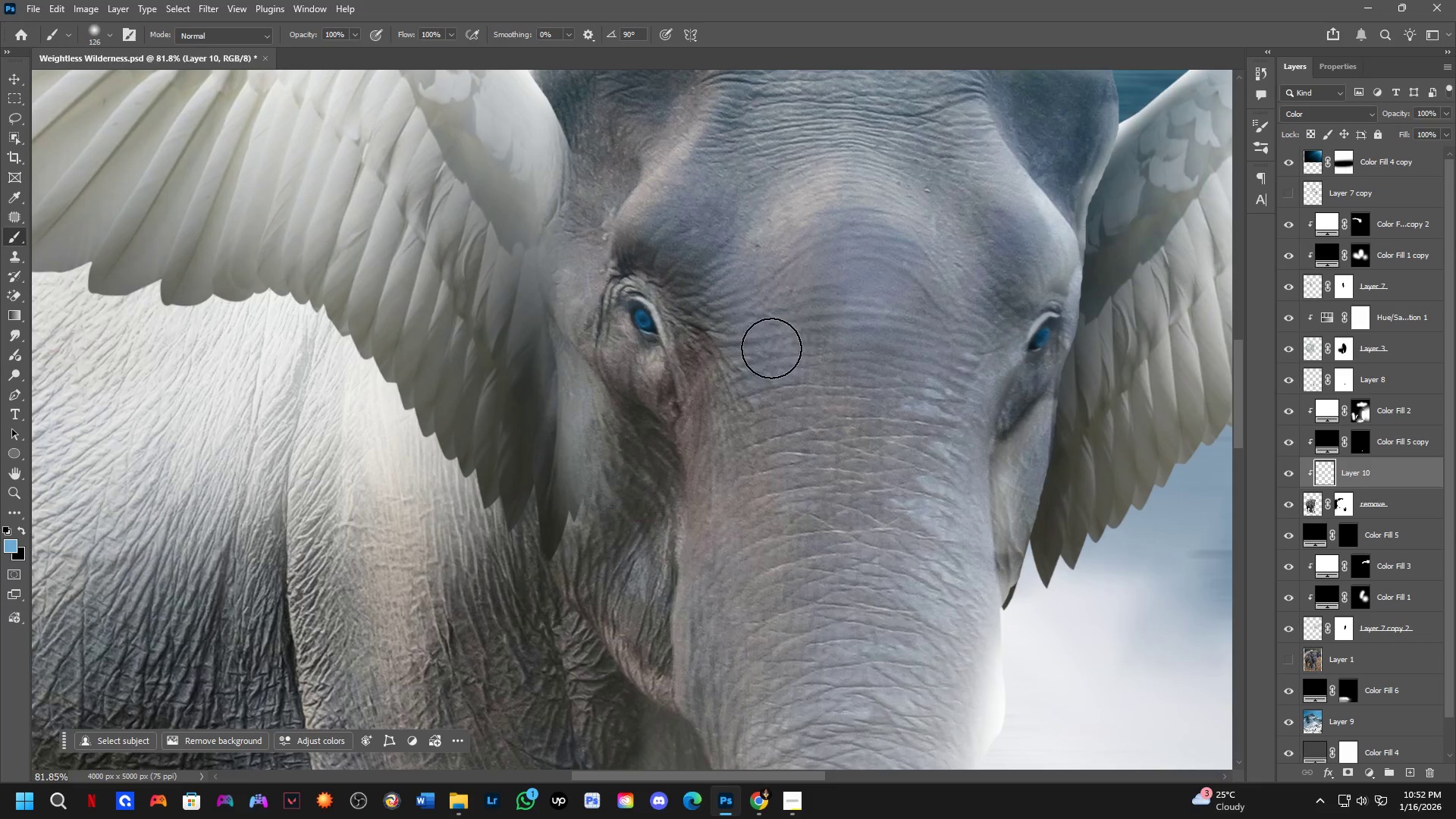 
hold_key(key=Space, duration=0.56)
 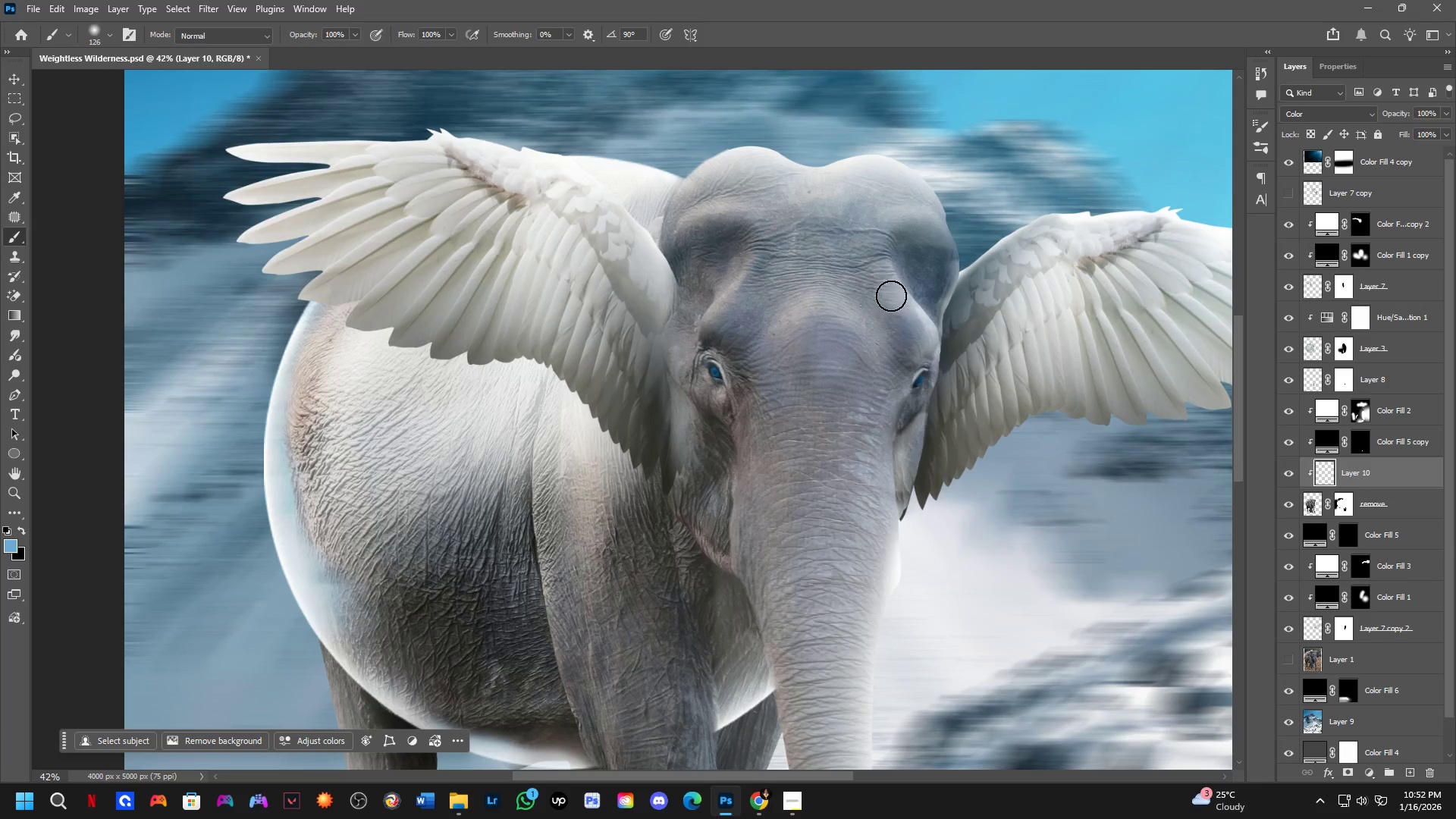 
left_click_drag(start_coordinate=[887, 379], to_coordinate=[869, 409])
 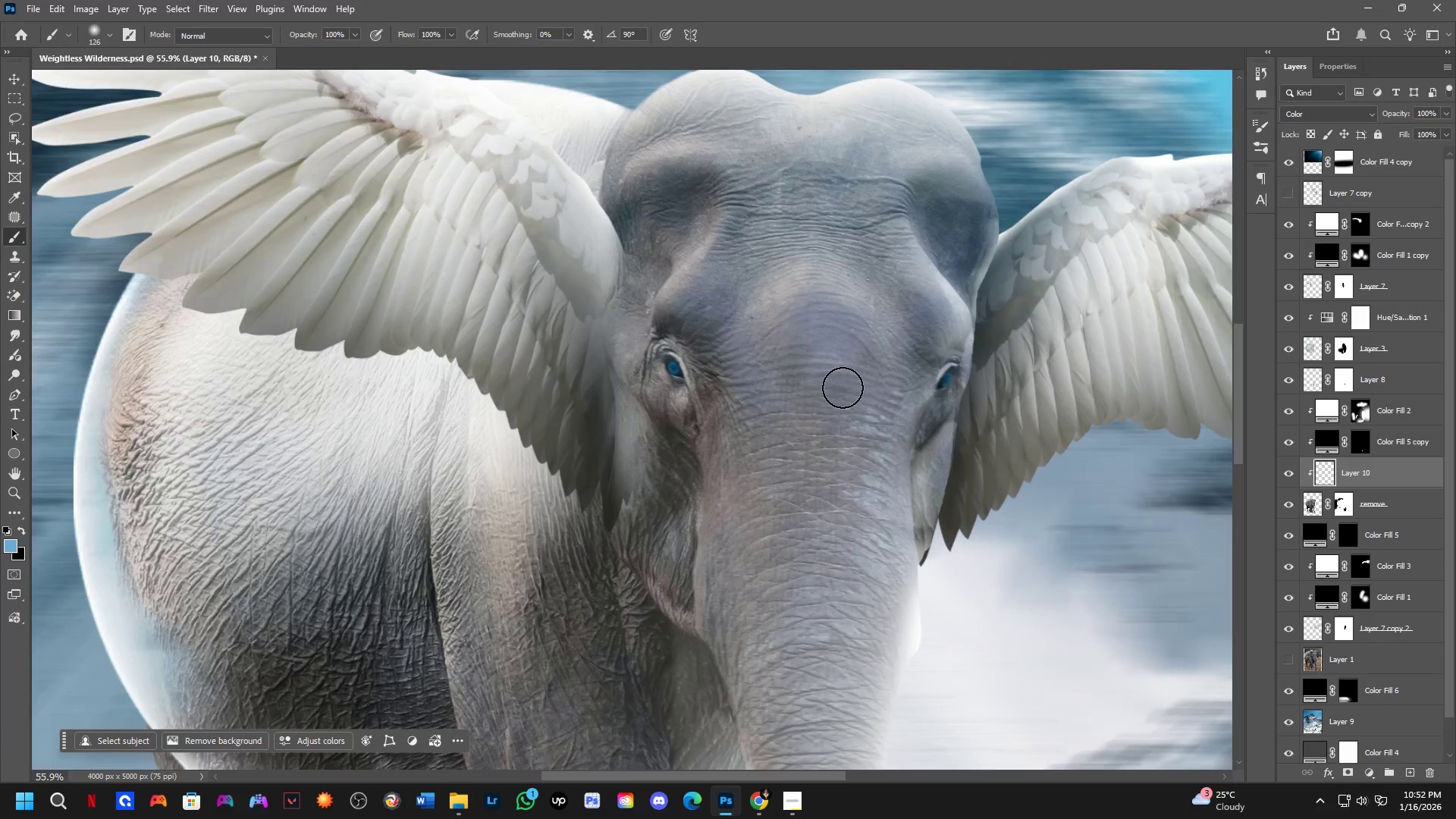 
scroll: coordinate [841, 386], scroll_direction: down, amount: 7.0
 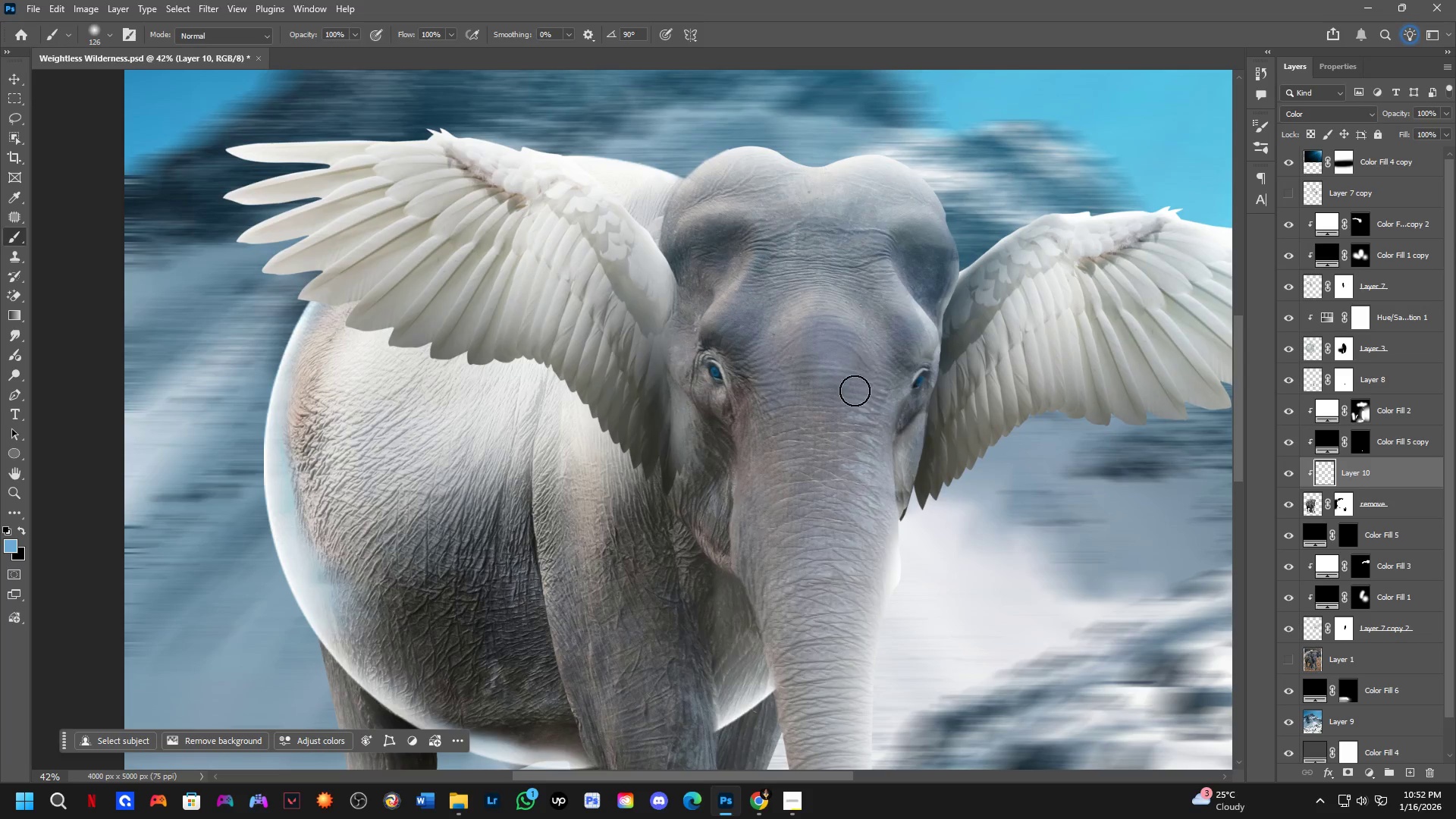 
scroll: coordinate [682, 377], scroll_direction: up, amount: 5.0
 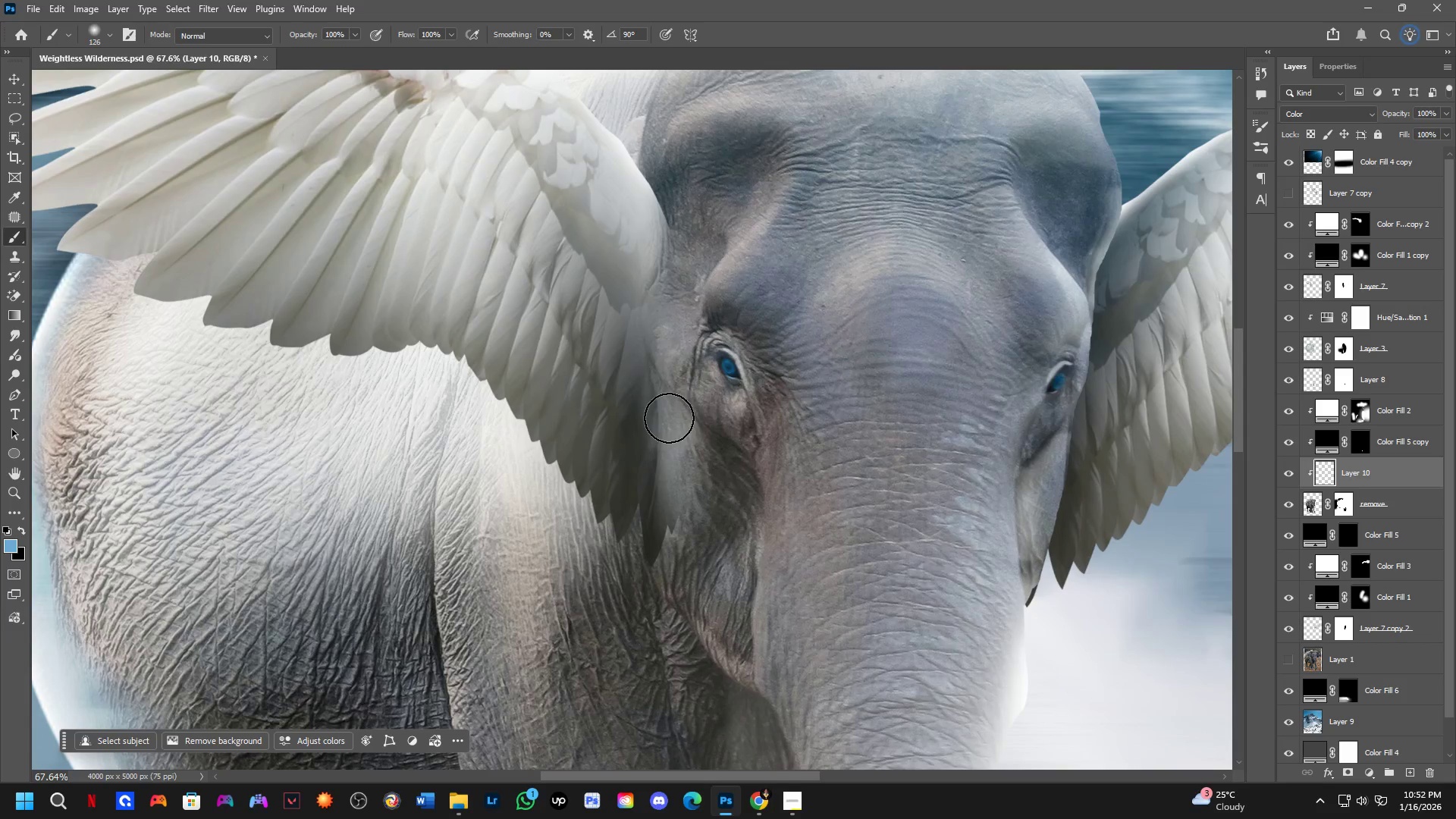 
hold_key(key=AltLeft, duration=0.42)
 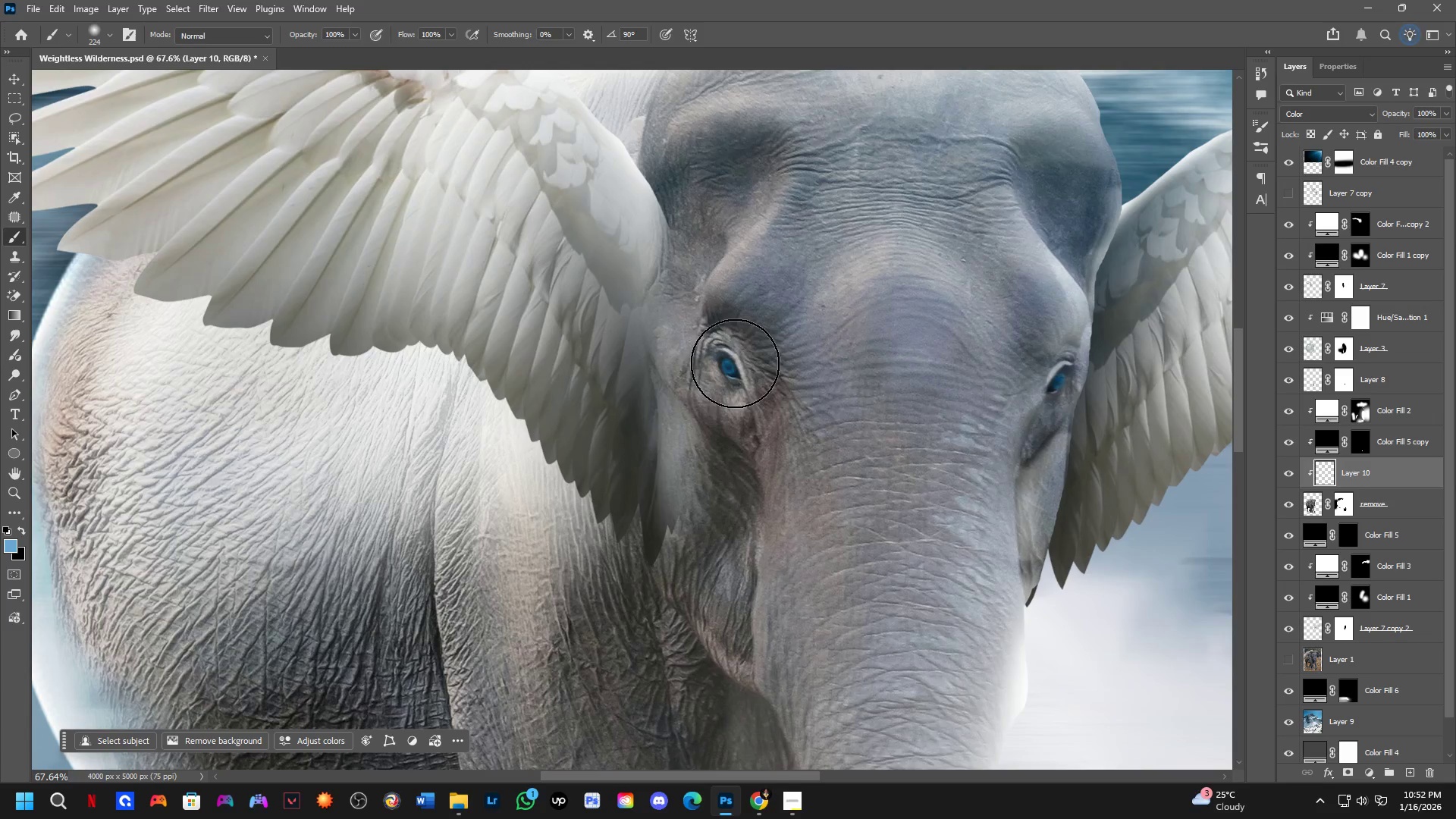 
hold_key(key=AltLeft, duration=0.36)
 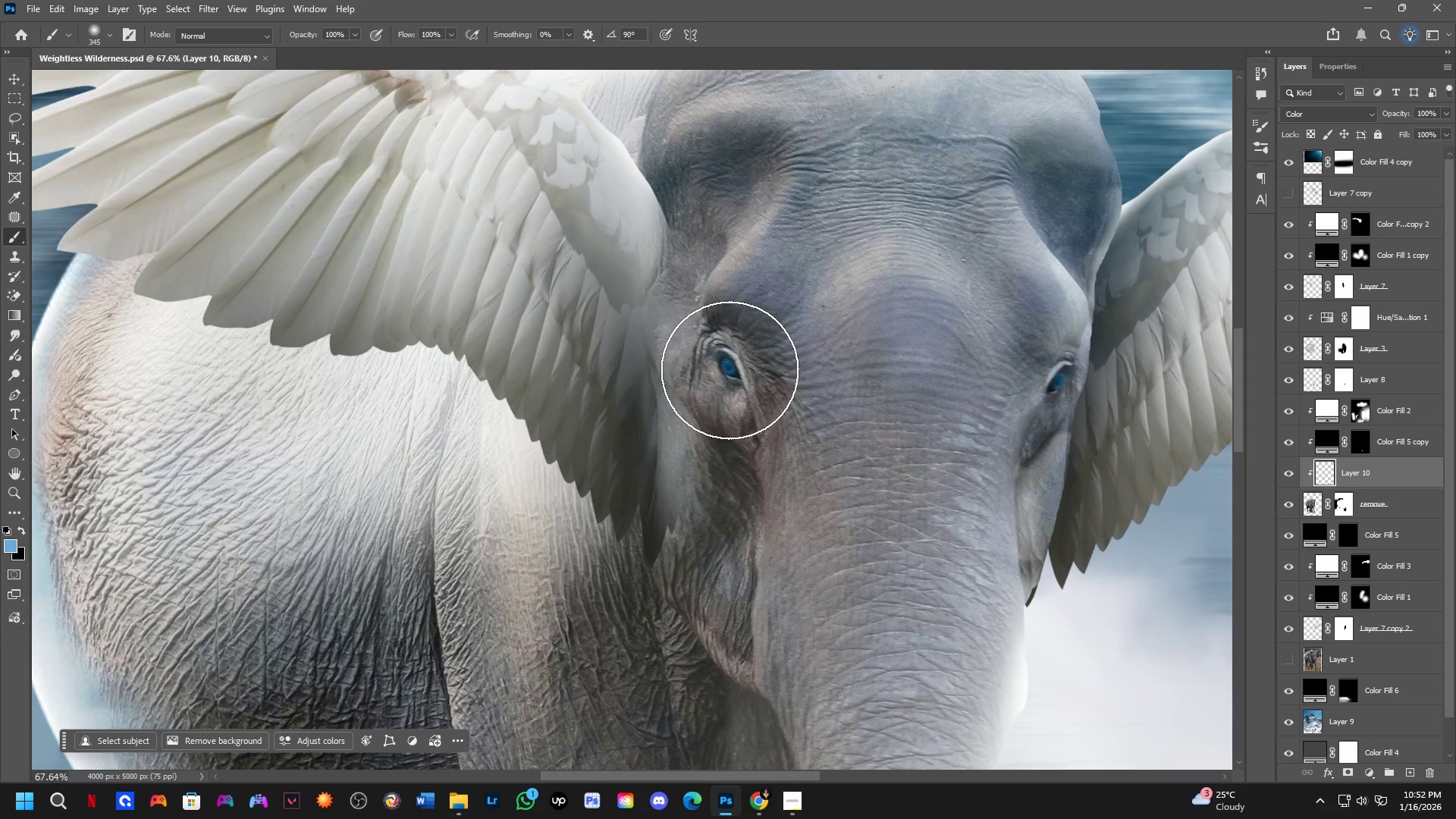 
left_click([726, 370])
 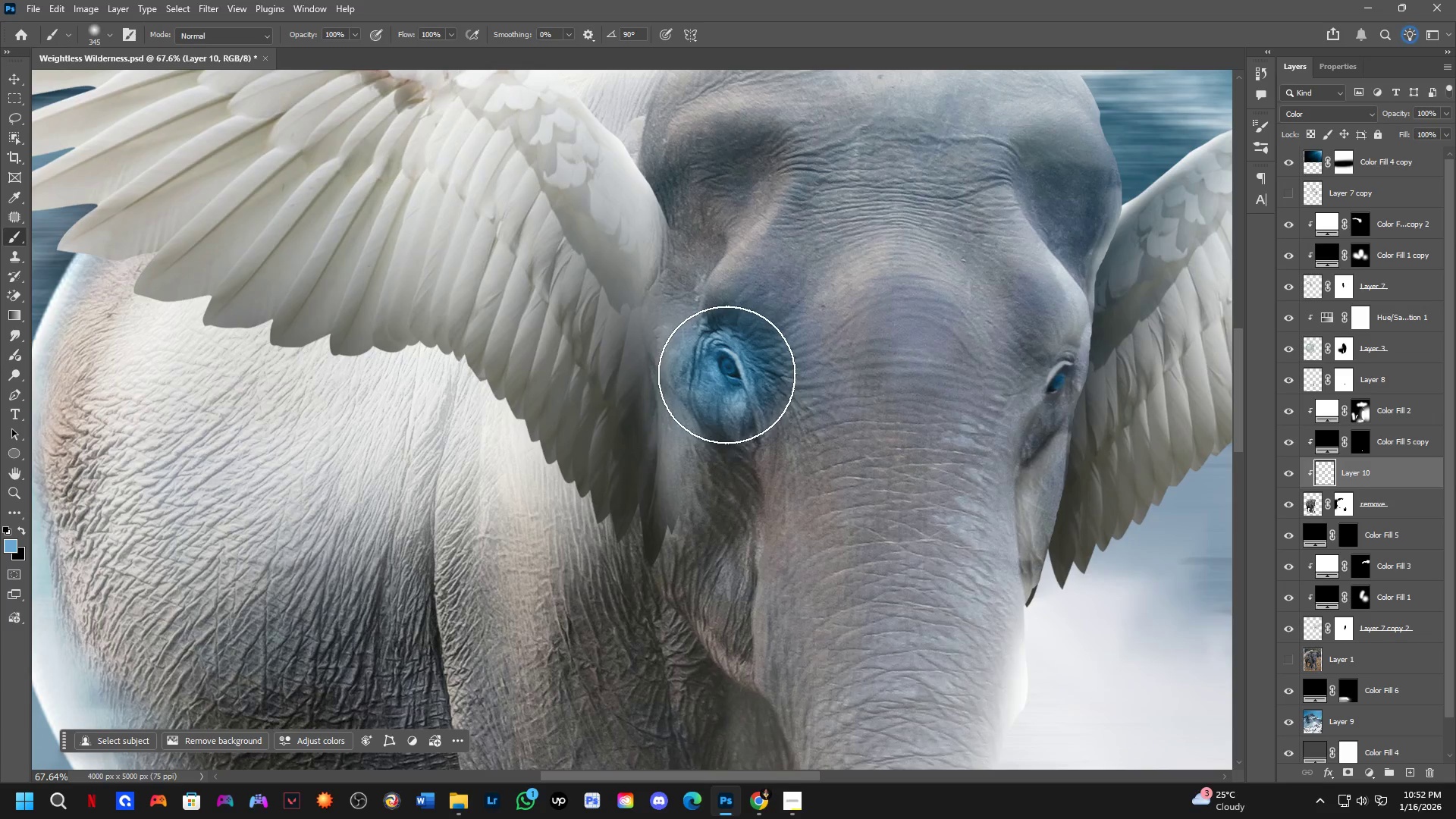 
key(Control+ControlLeft)
 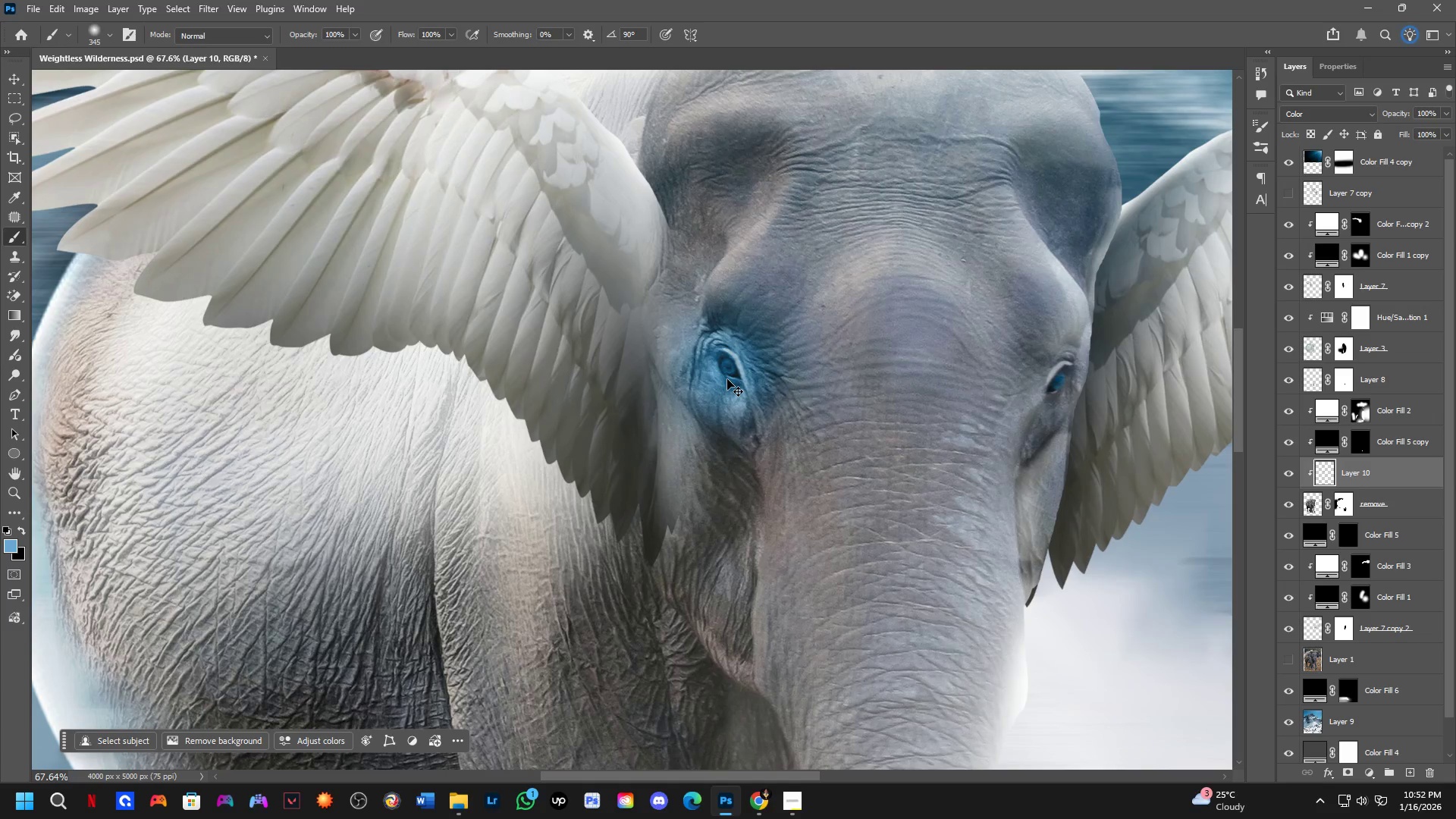 
key(Control+Z)
 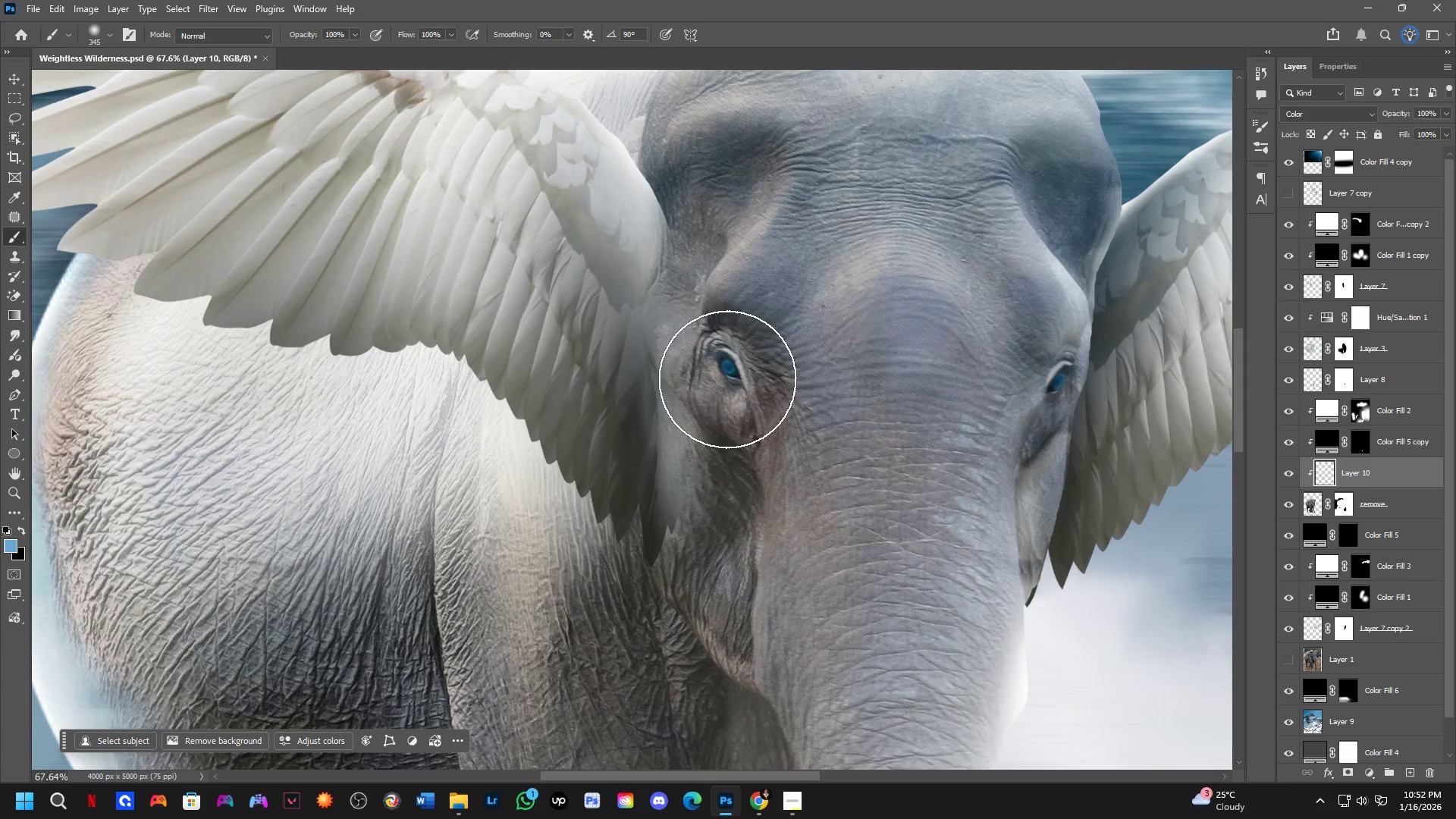 
hold_key(key=Space, duration=0.47)
 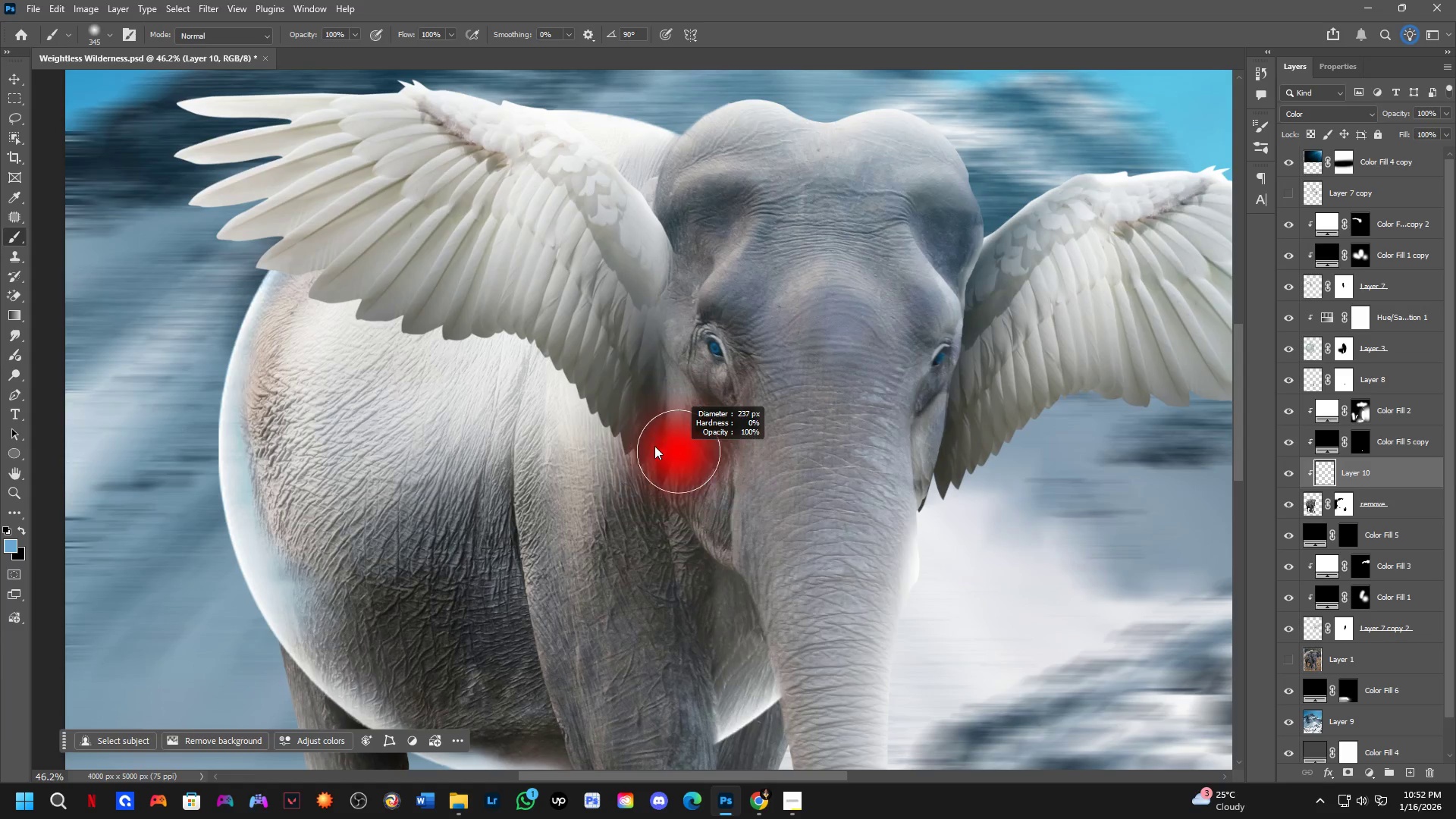 
left_click_drag(start_coordinate=[824, 433], to_coordinate=[811, 410])
 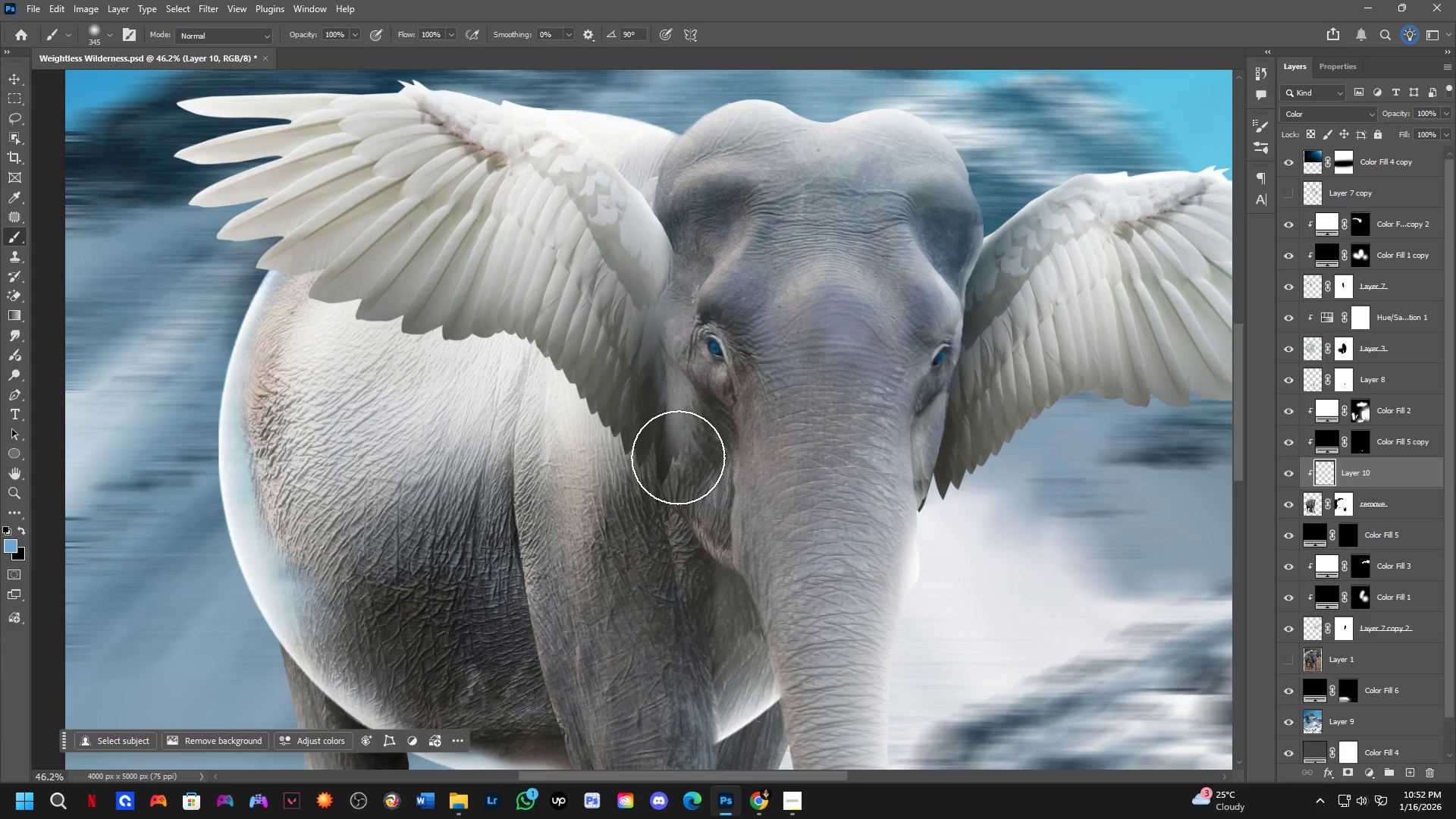 
scroll: coordinate [733, 380], scroll_direction: down, amount: 4.0
 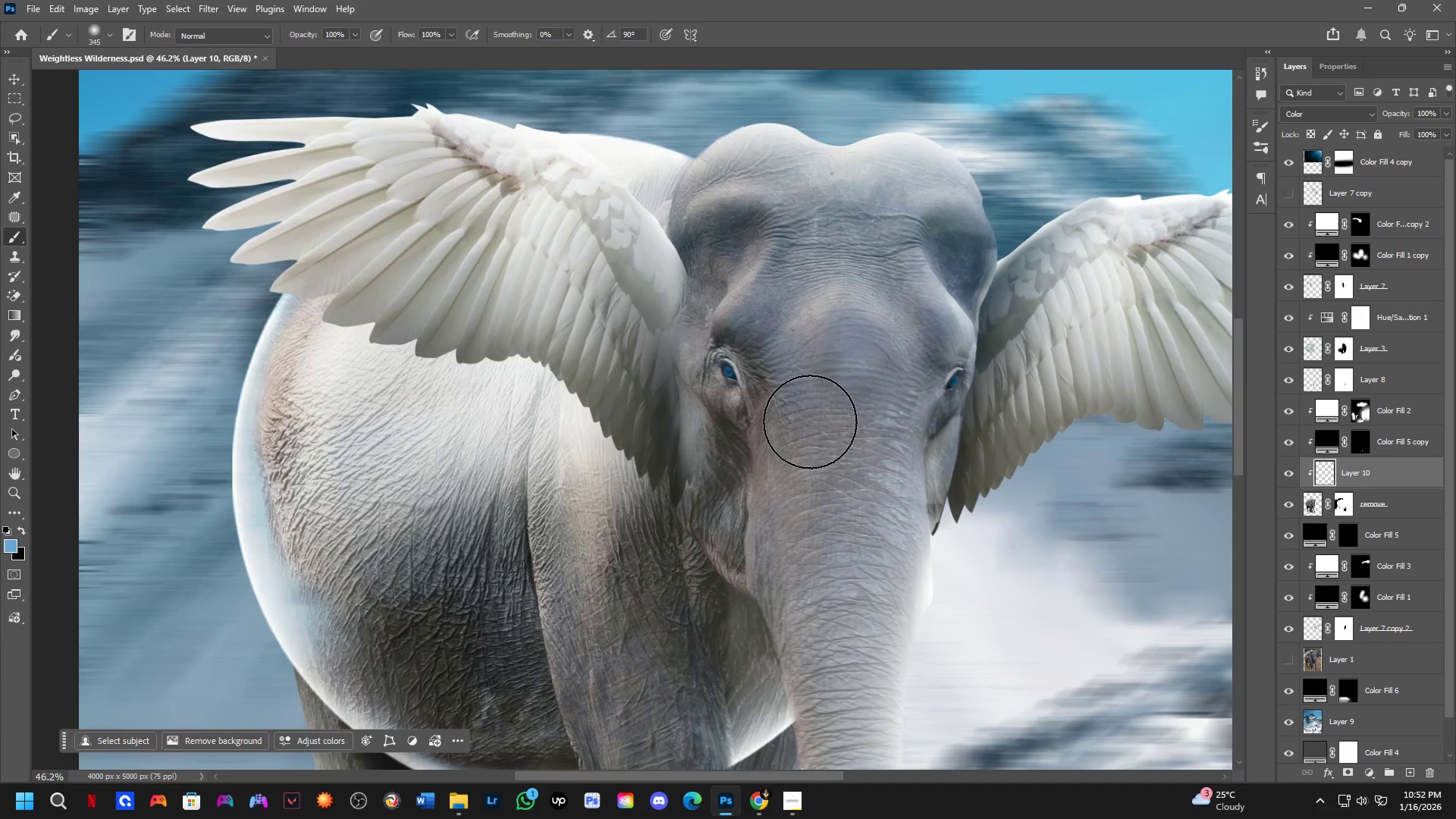 
hold_key(key=AltLeft, duration=0.61)
 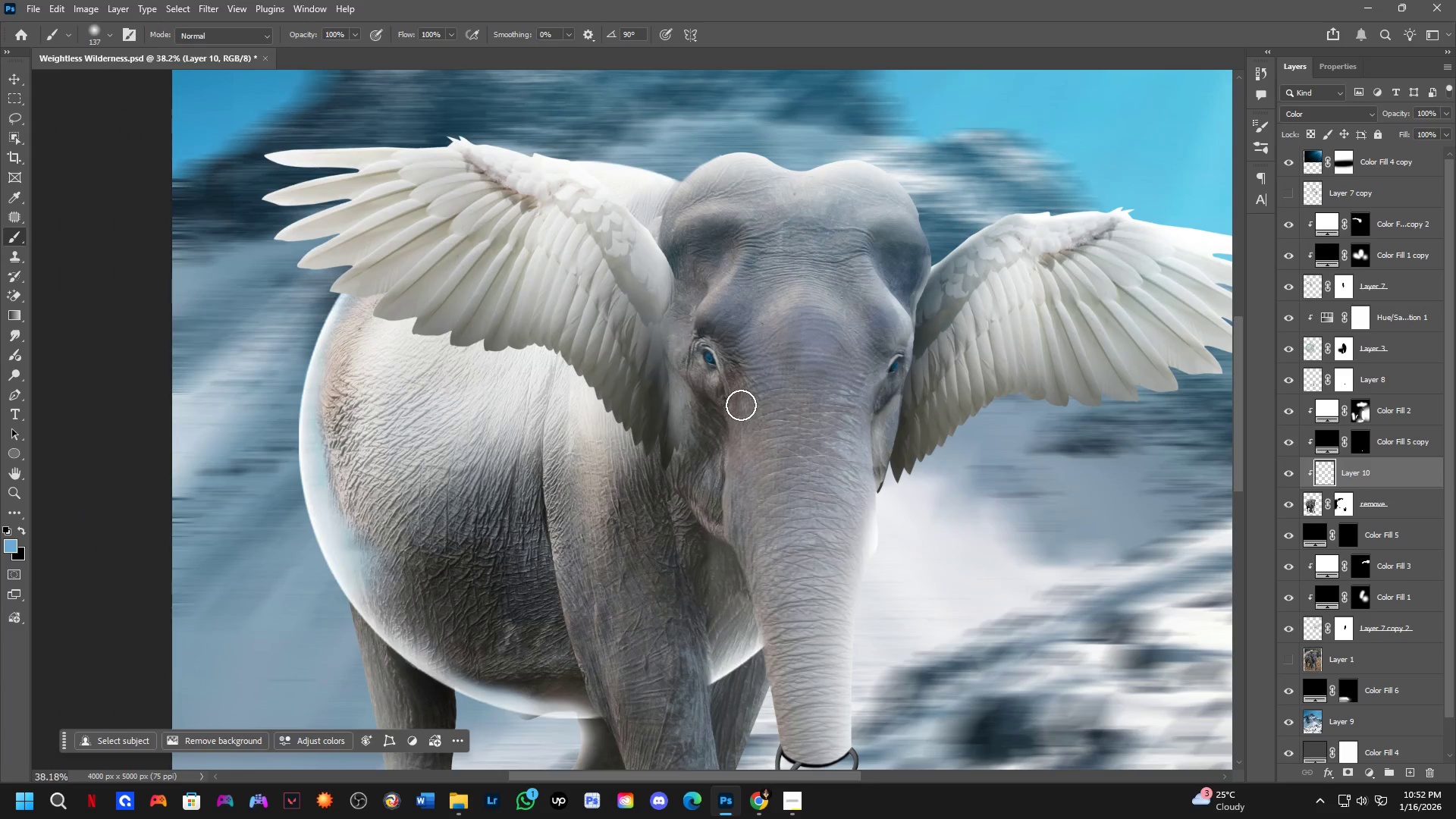 
hold_key(key=AltLeft, duration=0.97)
scroll: coordinate [687, 406], scroll_direction: down, amount: 2.0
 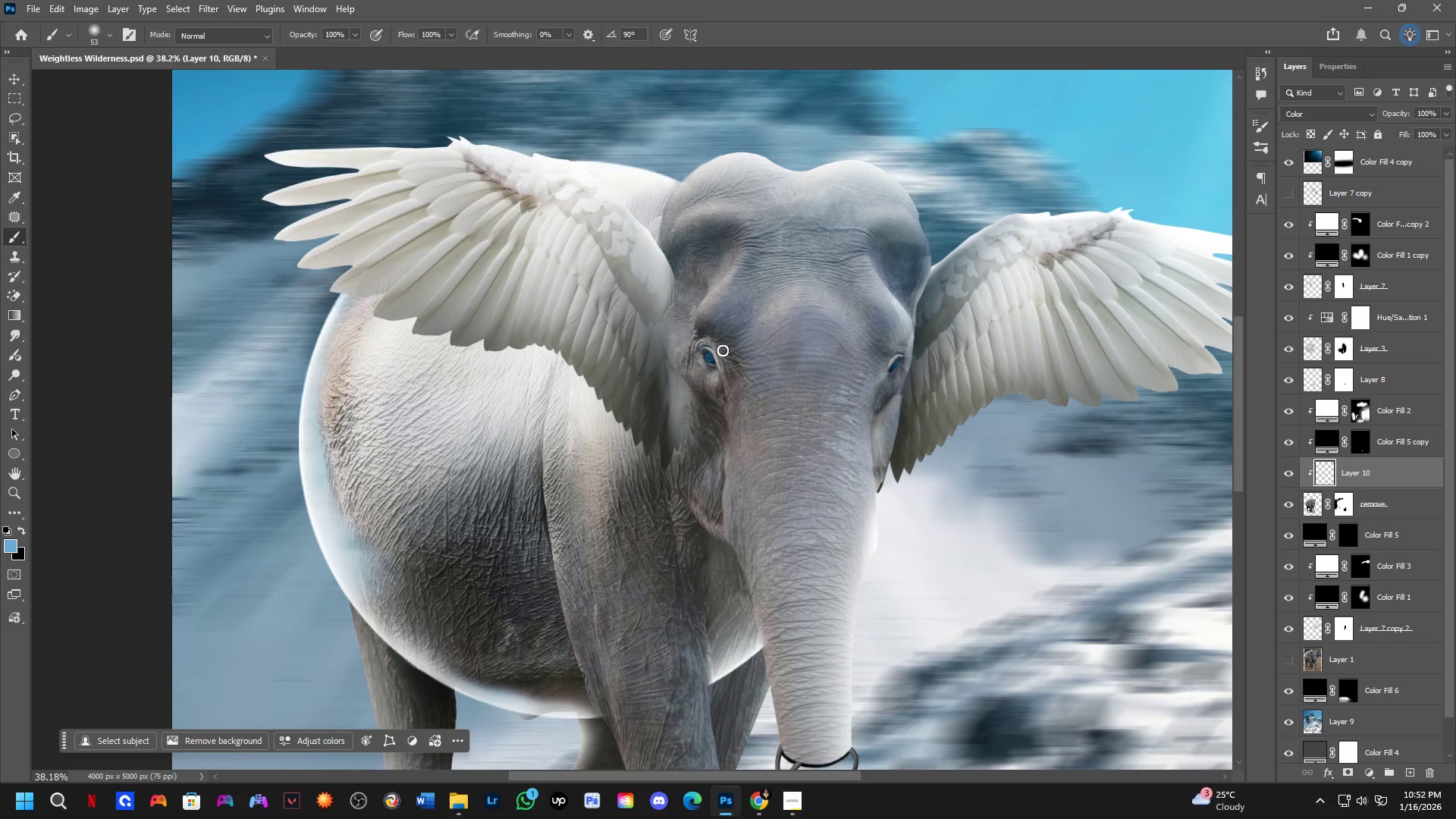 
left_click_drag(start_coordinate=[730, 388], to_coordinate=[737, 519])
 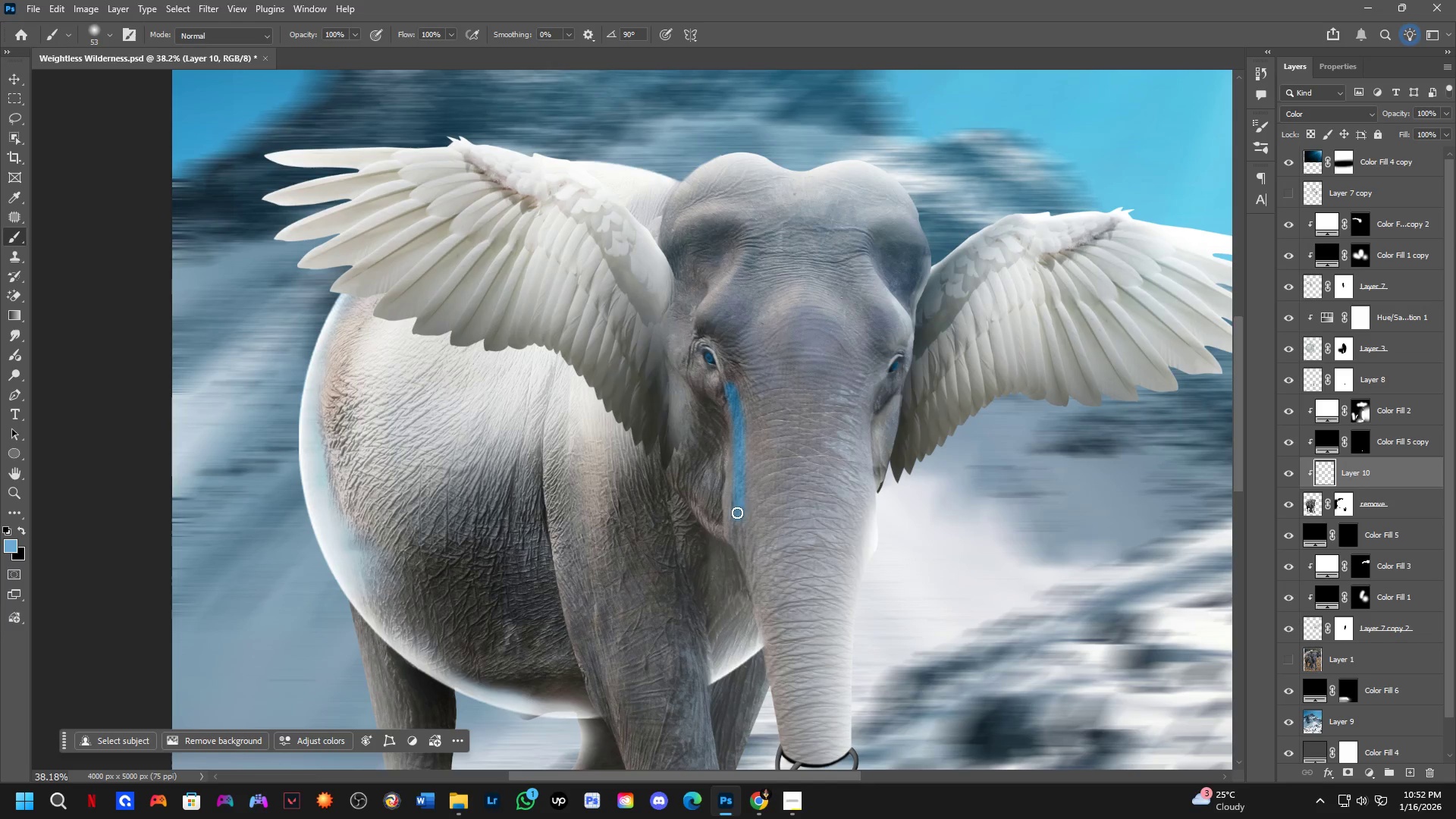 
key(Control+ControlLeft)
 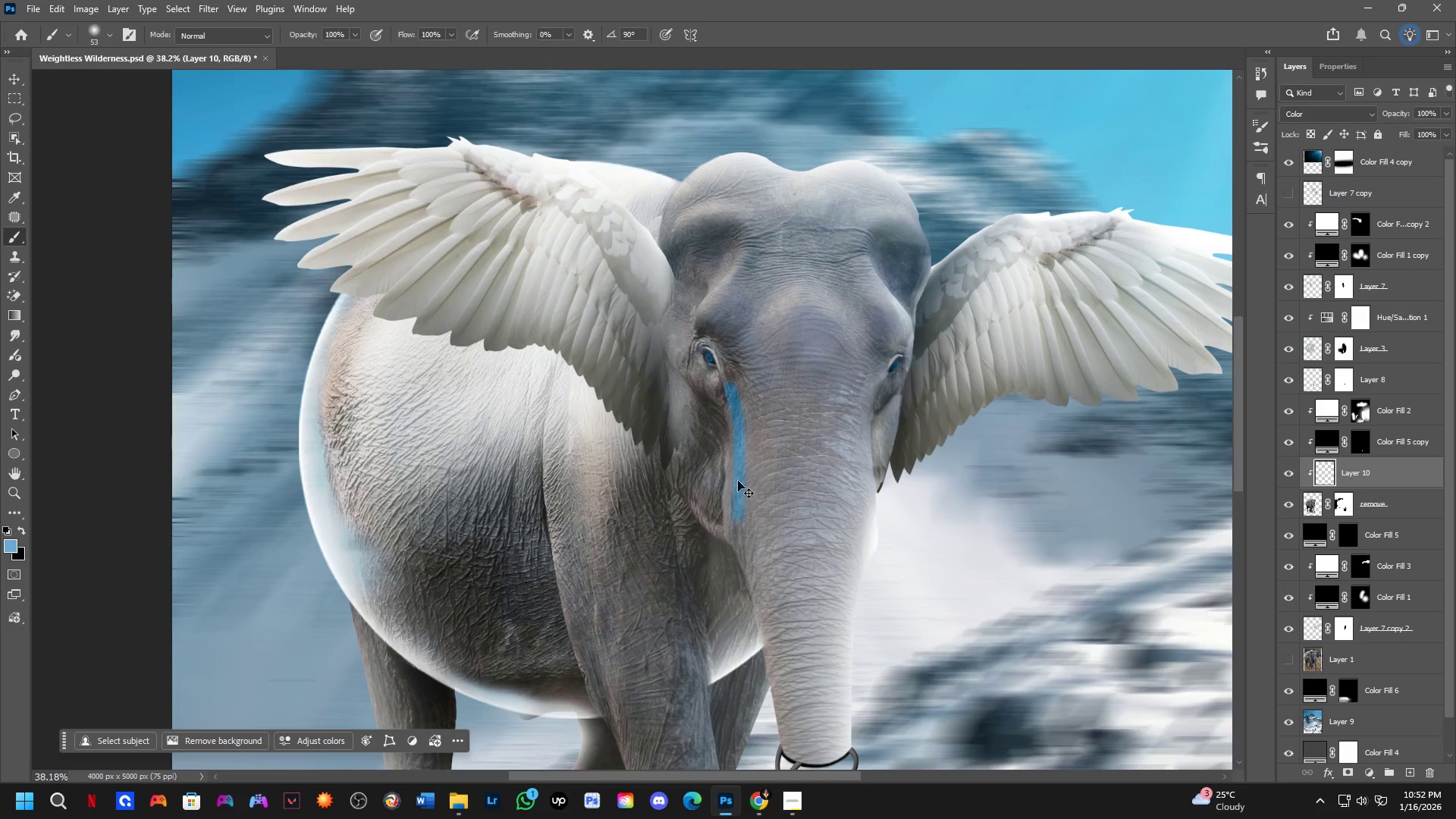 
key(Control+Z)
 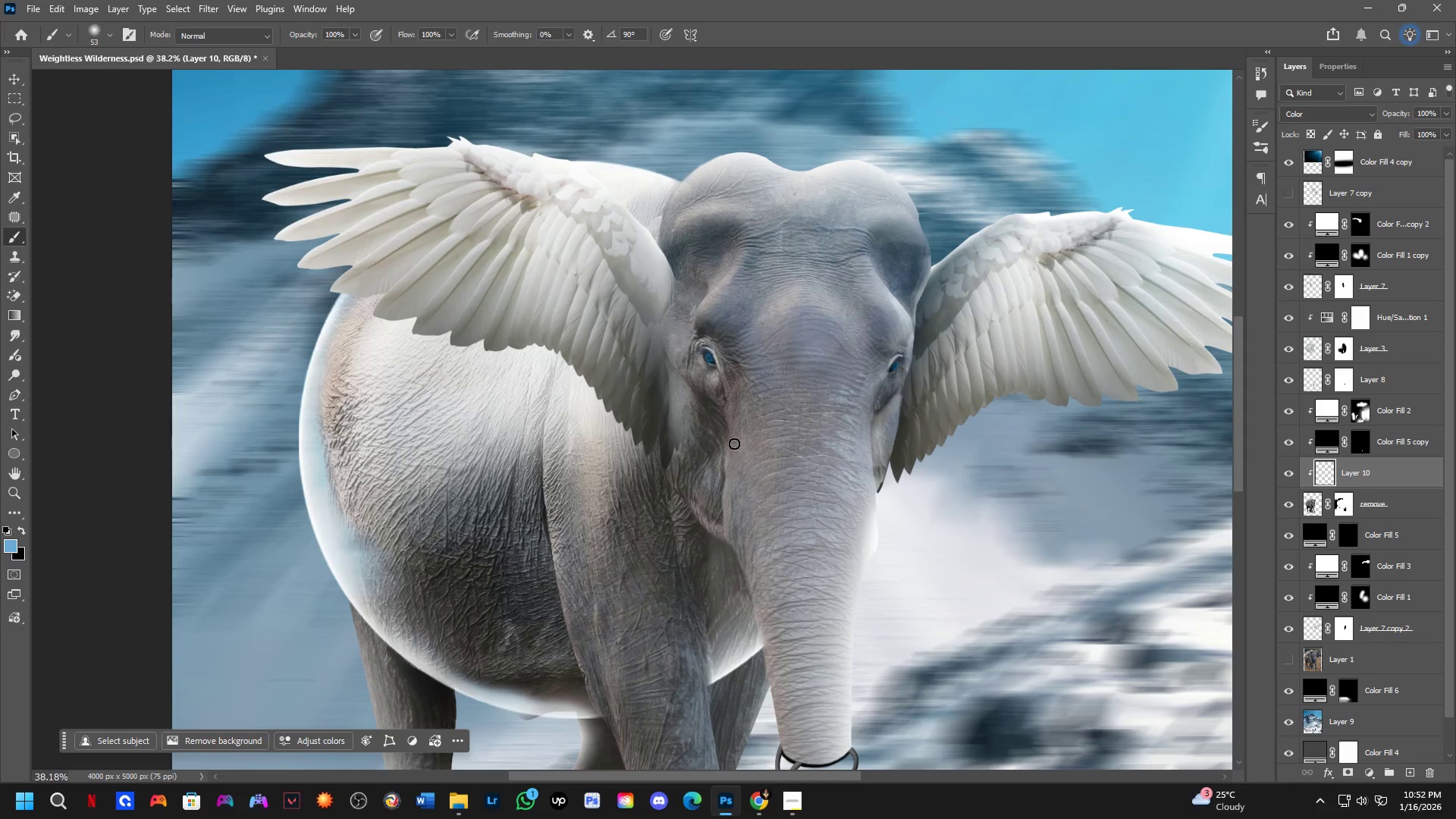 
key(Alt+AltLeft)
 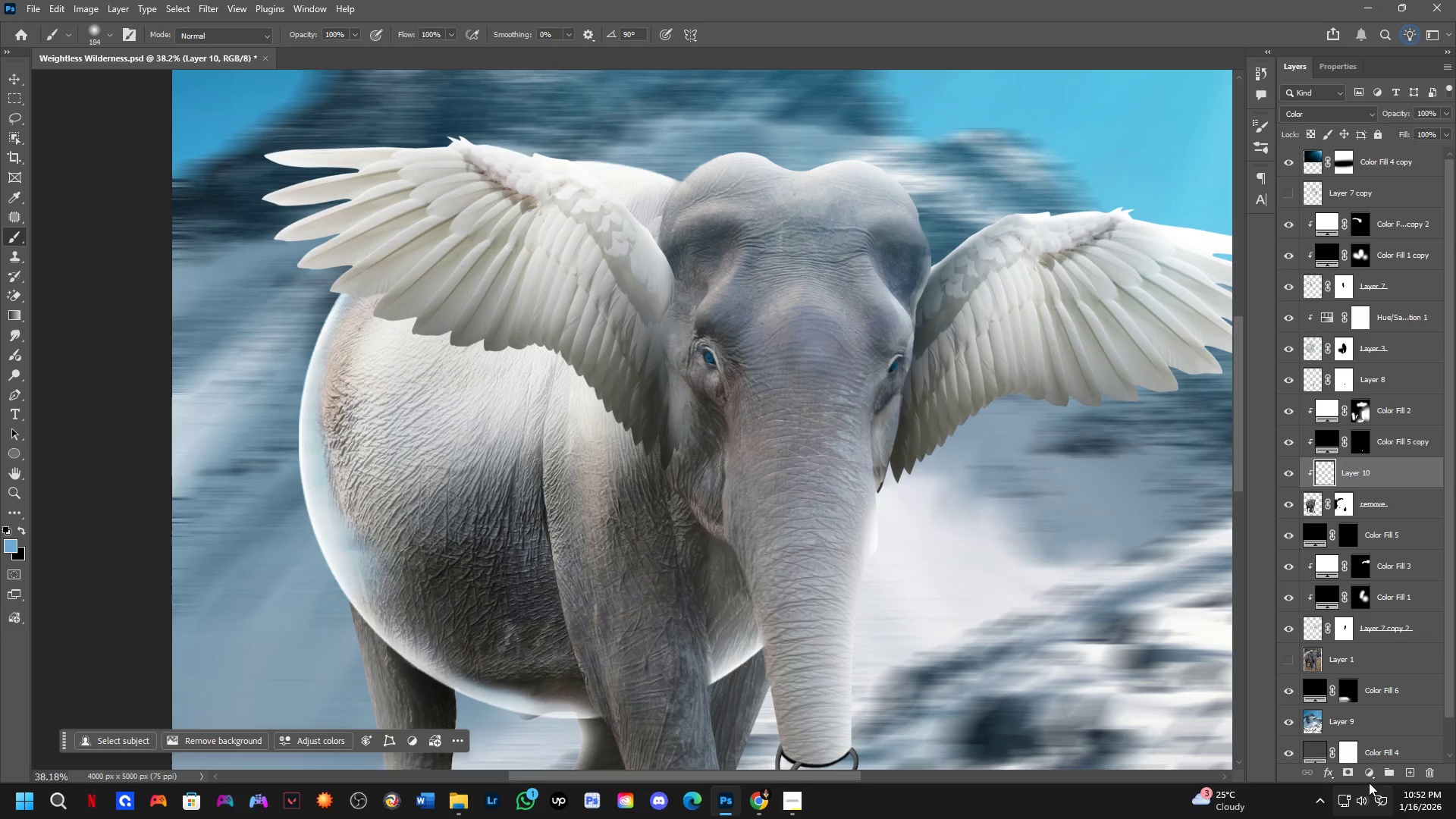 
hold_key(key=ShiftLeft, duration=0.36)
 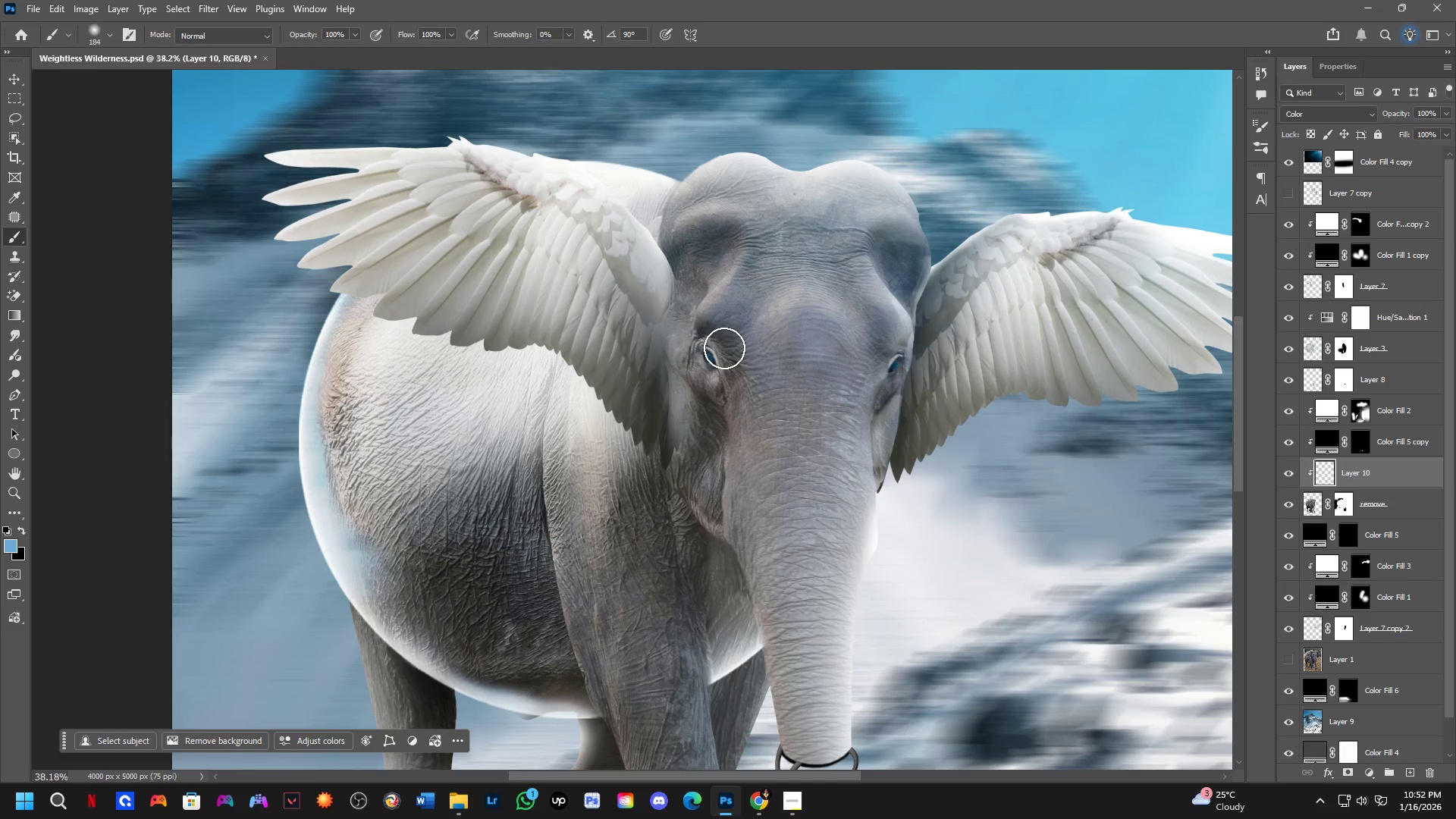 
hold_key(key=Space, duration=0.48)
 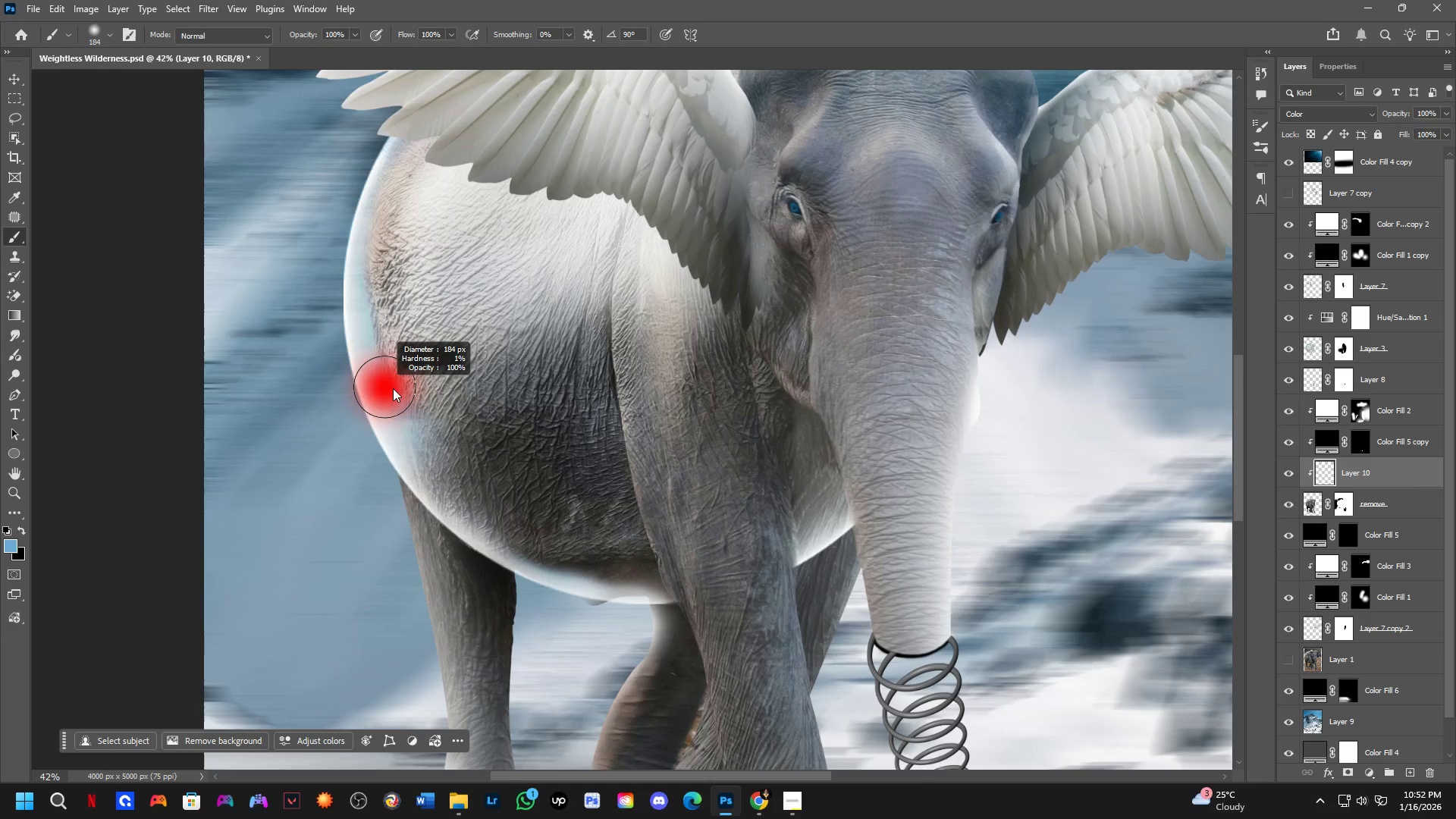 
left_click_drag(start_coordinate=[712, 561], to_coordinate=[717, 487])
 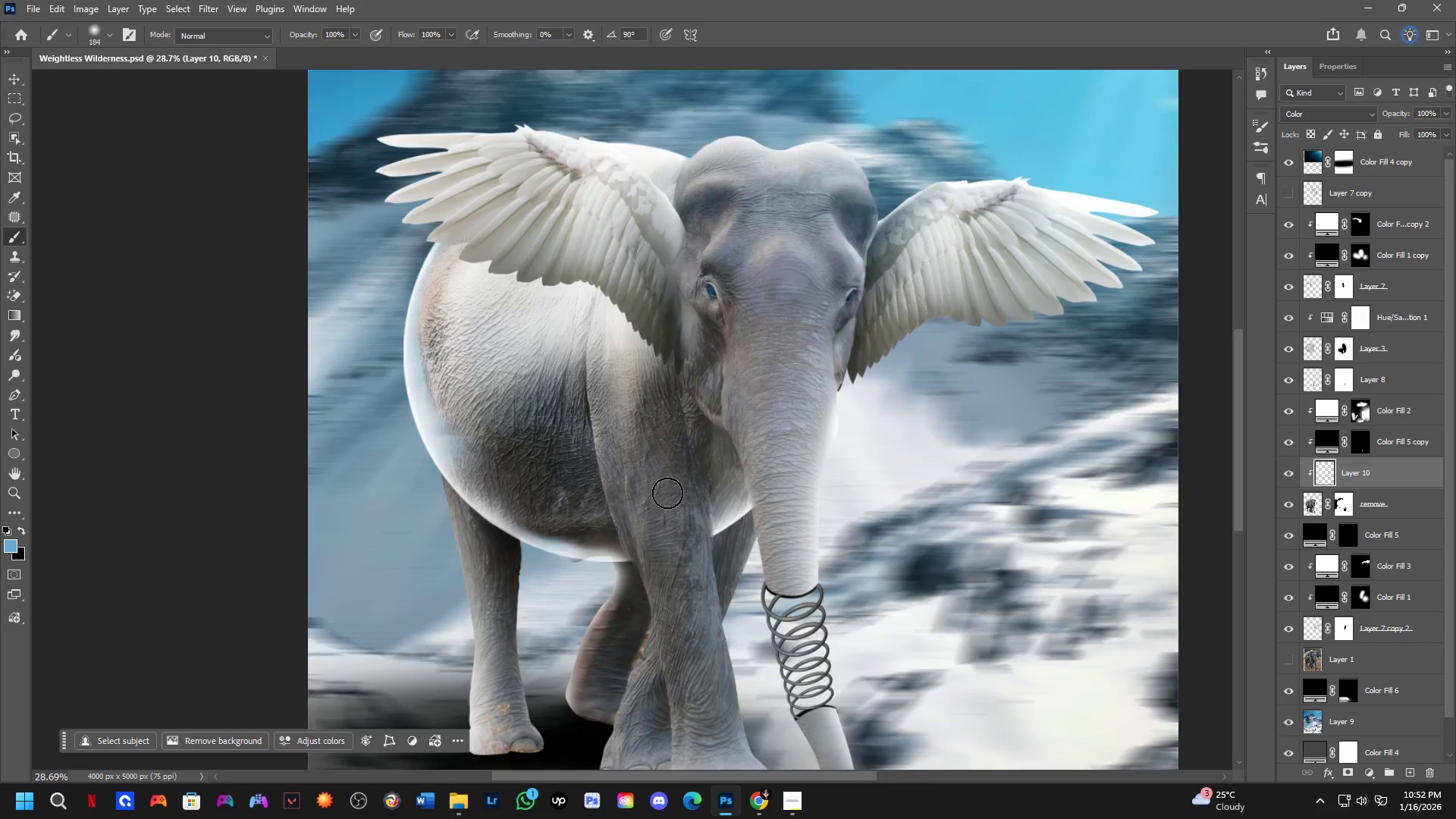 
scroll: coordinate [698, 384], scroll_direction: down, amount: 3.0
 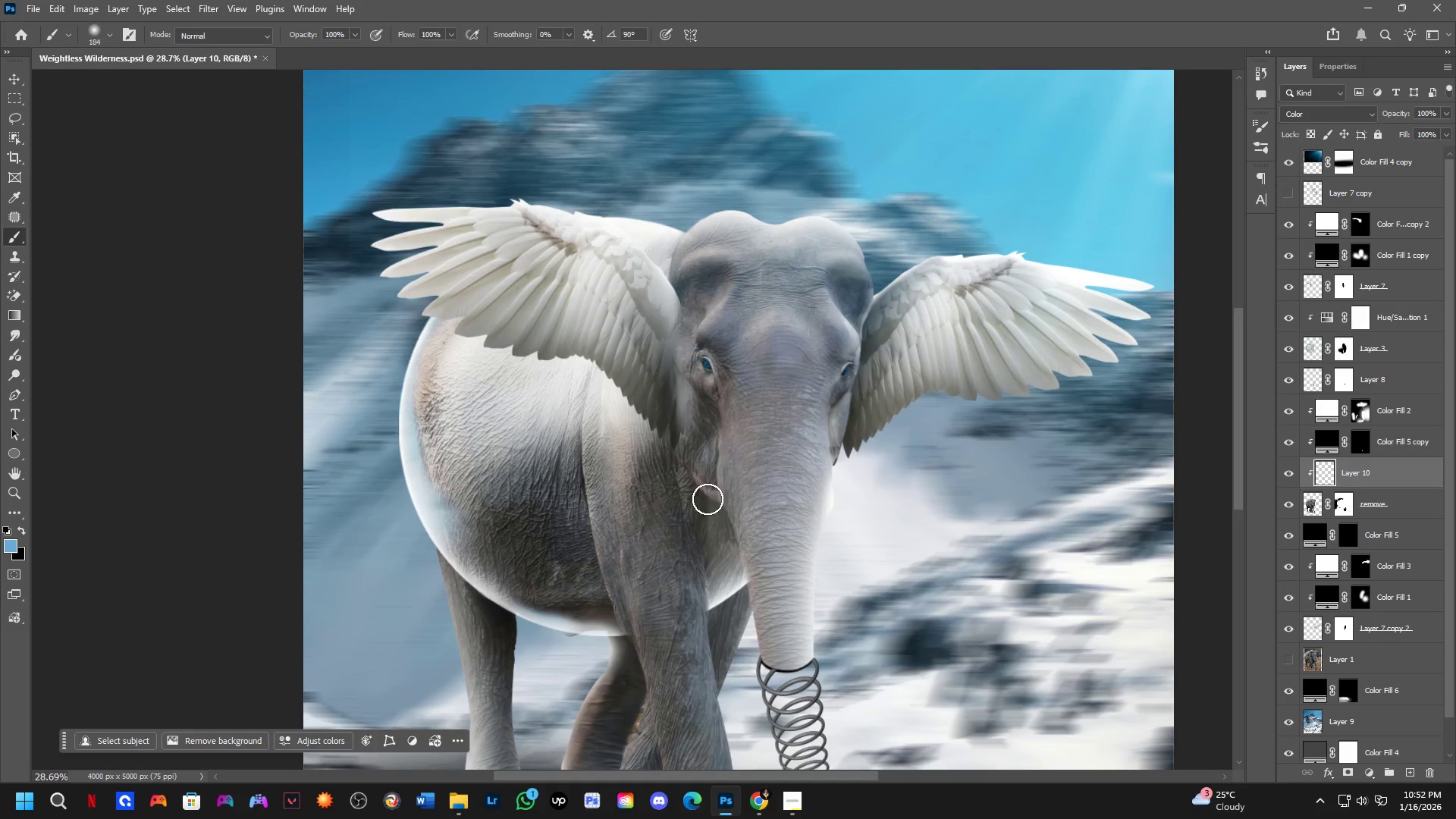 
key(Alt+AltLeft)
 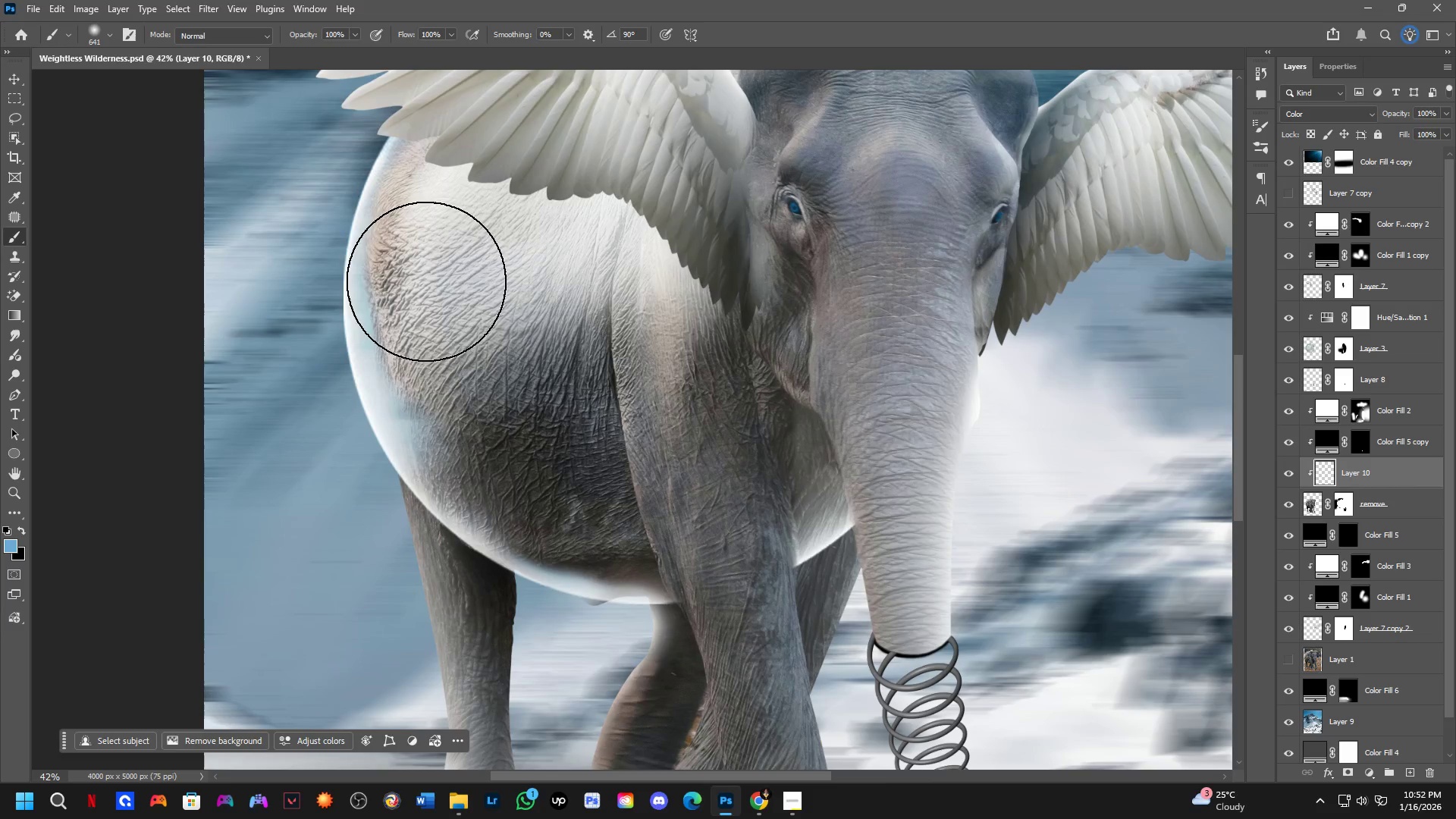 
scroll: coordinate [497, 447], scroll_direction: up, amount: 4.0
 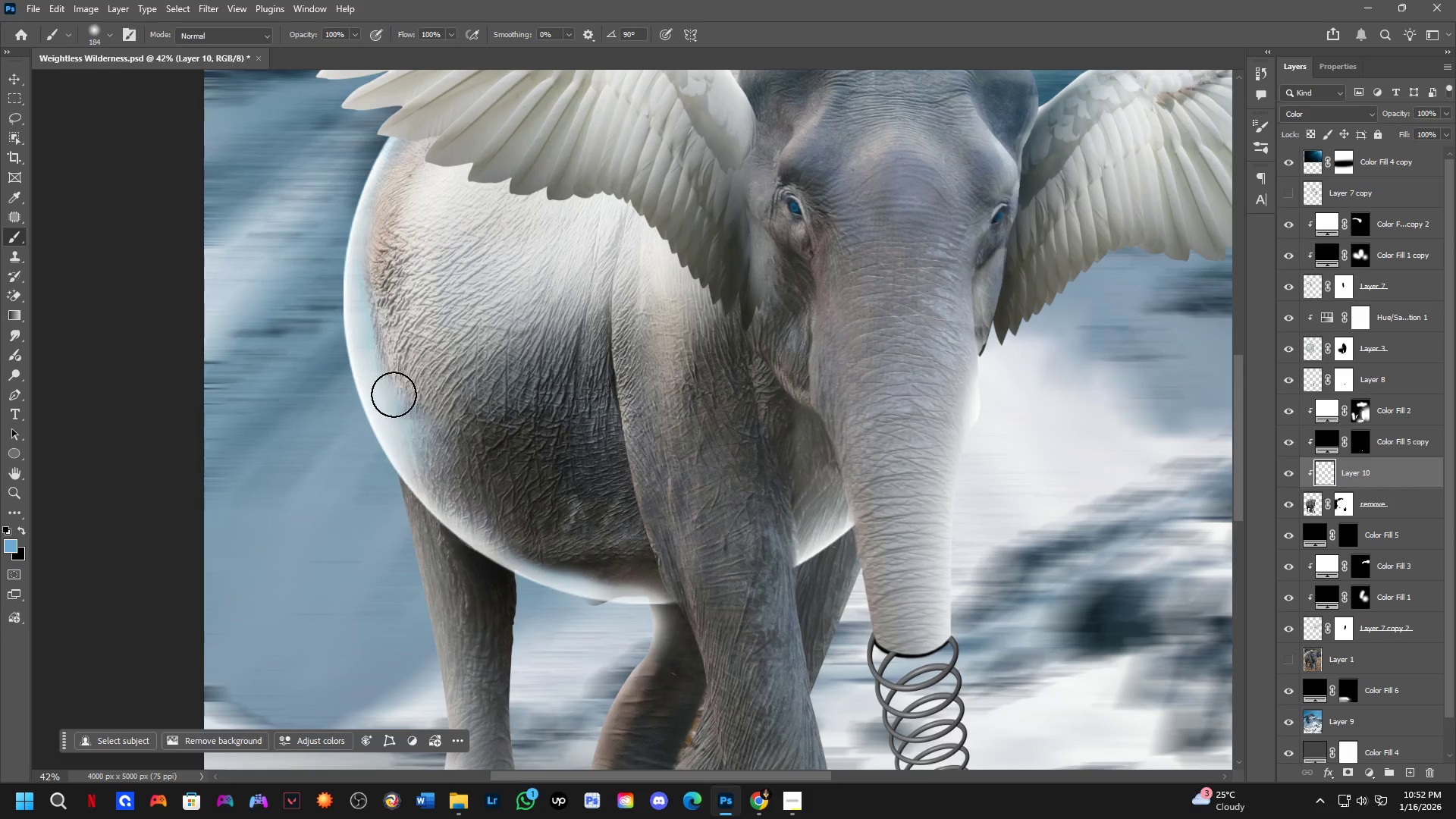 
left_click_drag(start_coordinate=[425, 284], to_coordinate=[457, 414])
 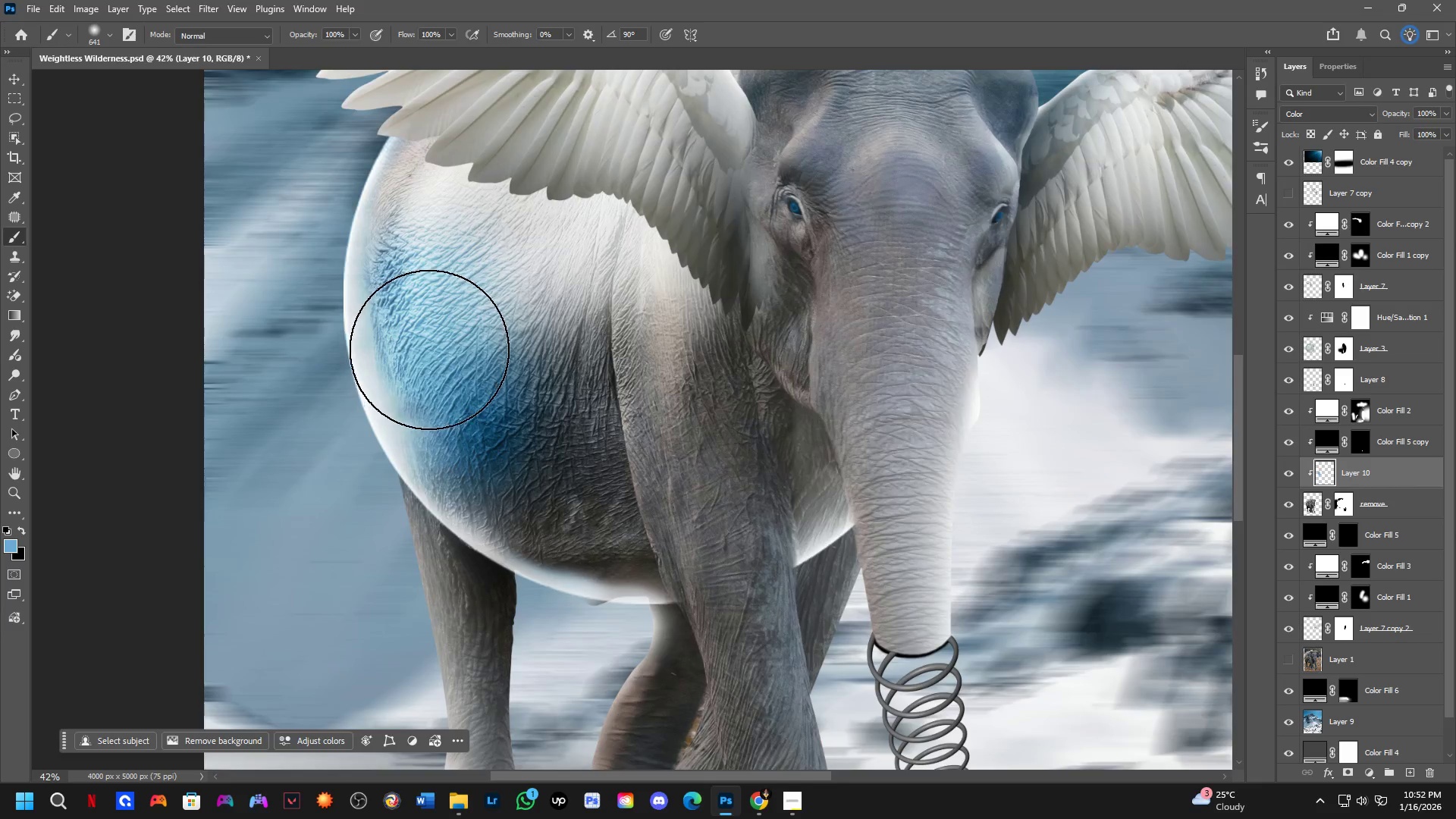 
hold_key(key=Space, duration=0.42)
 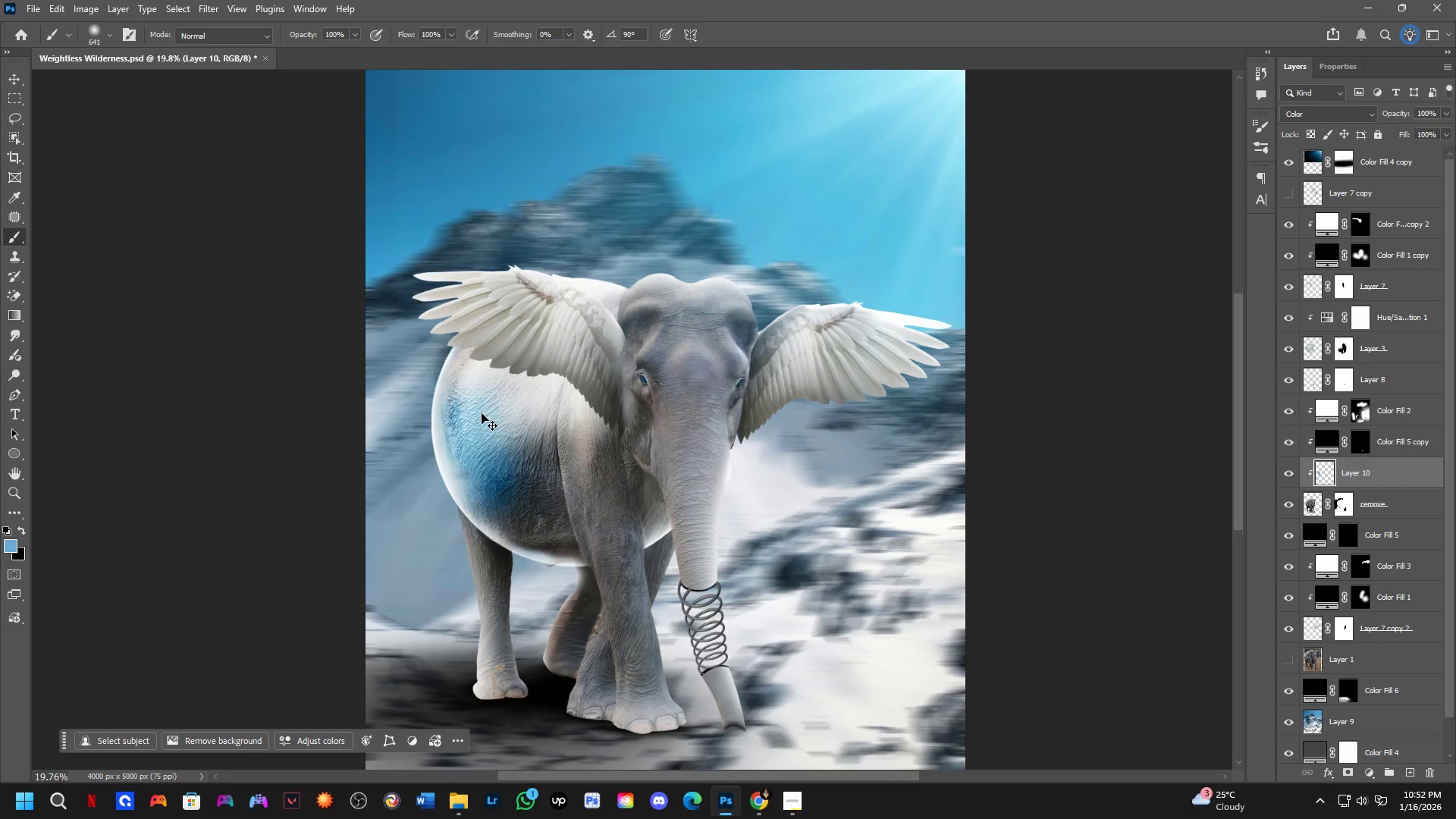 
left_click_drag(start_coordinate=[538, 451], to_coordinate=[564, 519])
 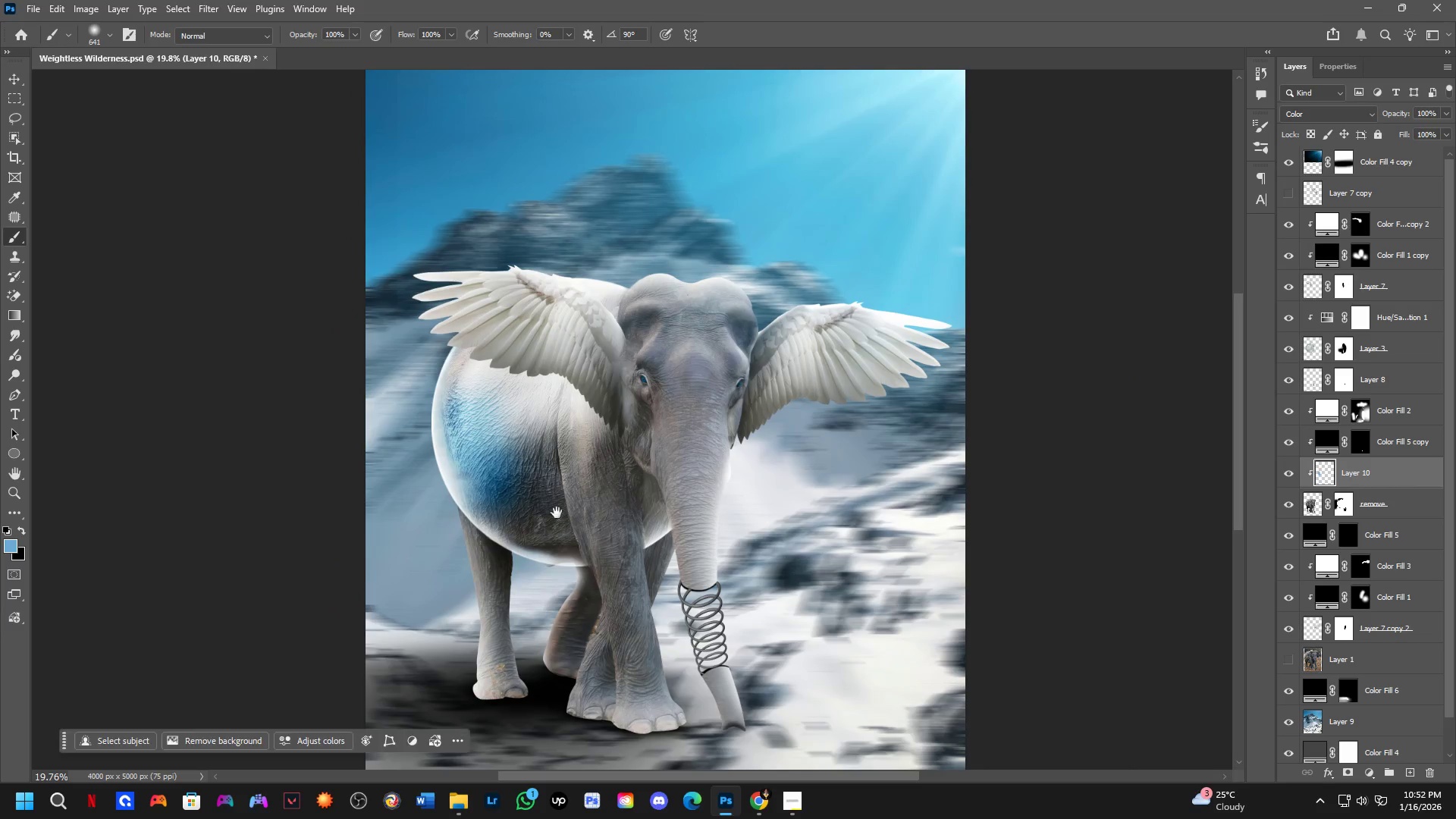 
scroll: coordinate [467, 415], scroll_direction: down, amount: 8.0
 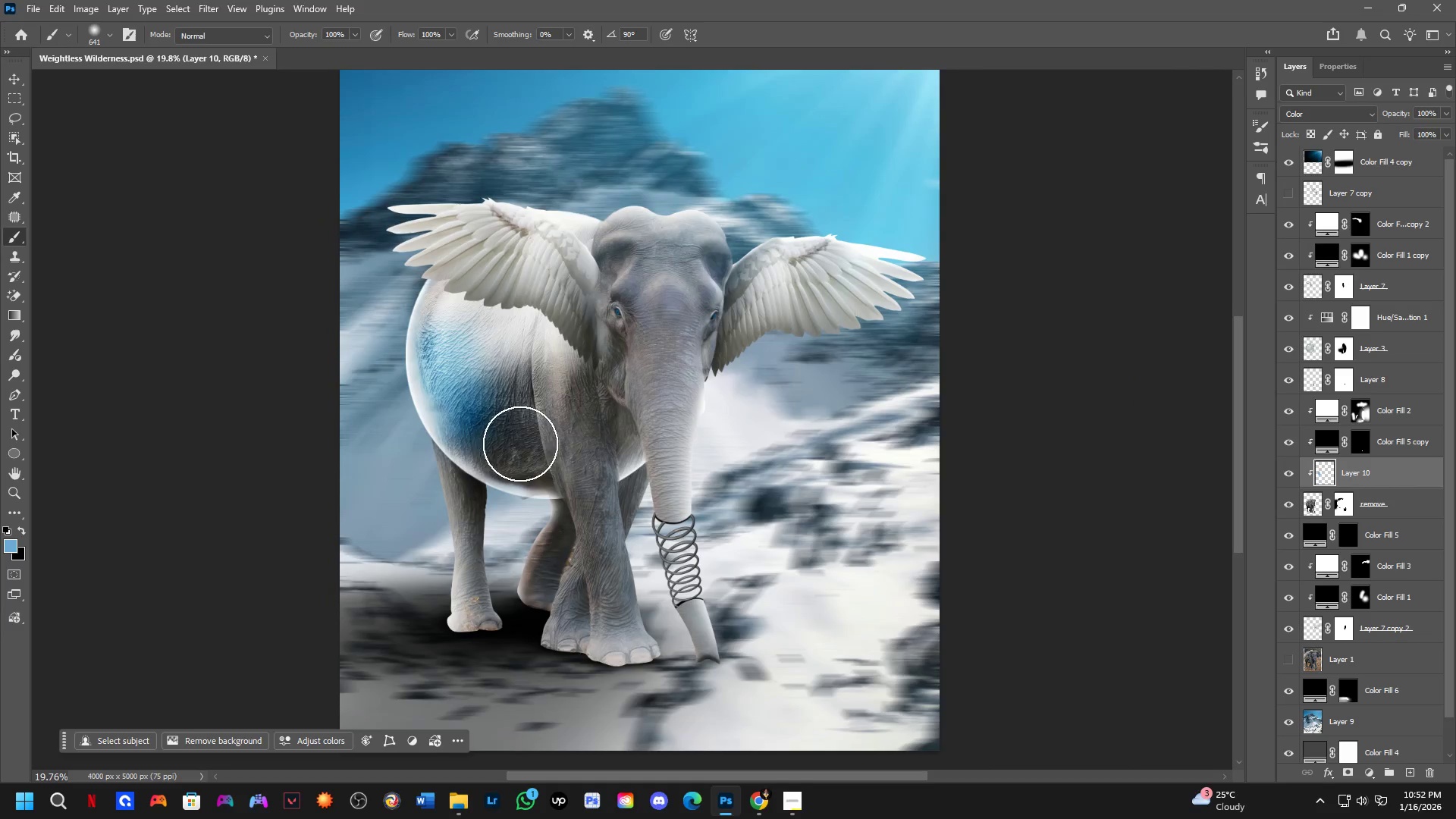 
key(Control+Z)
 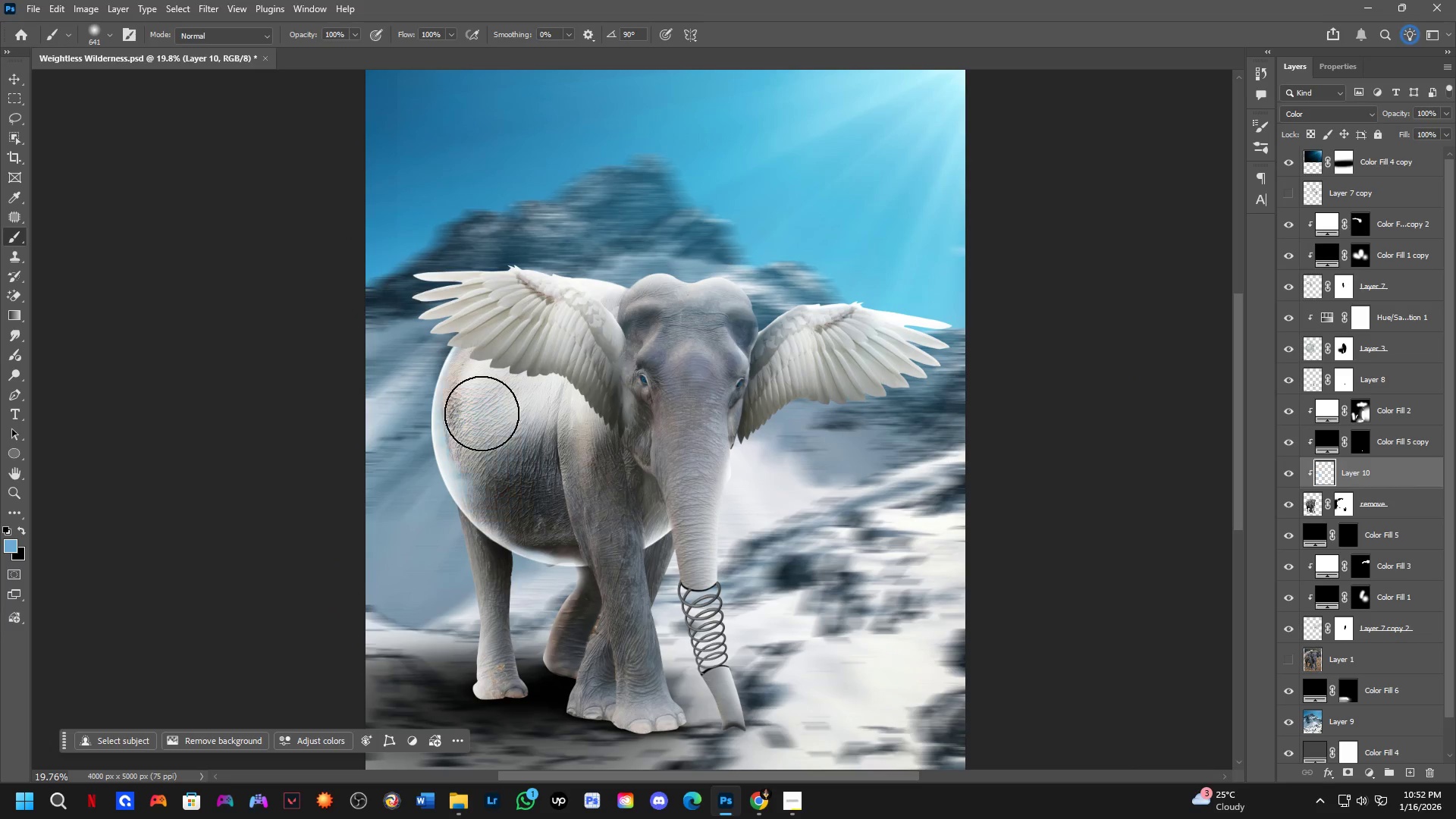 
hold_key(key=AltLeft, duration=0.41)
 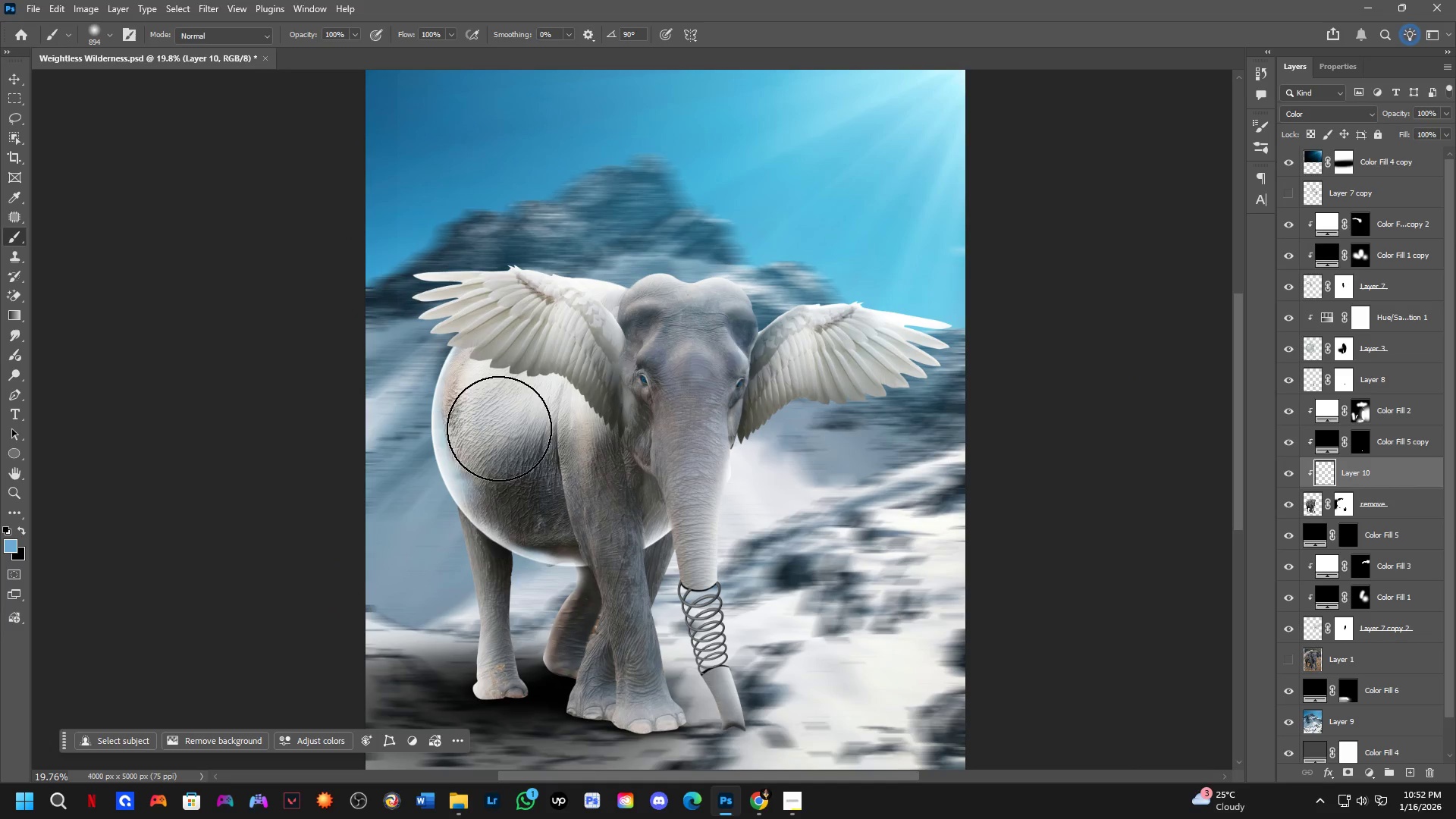 
key(Alt+AltLeft)
 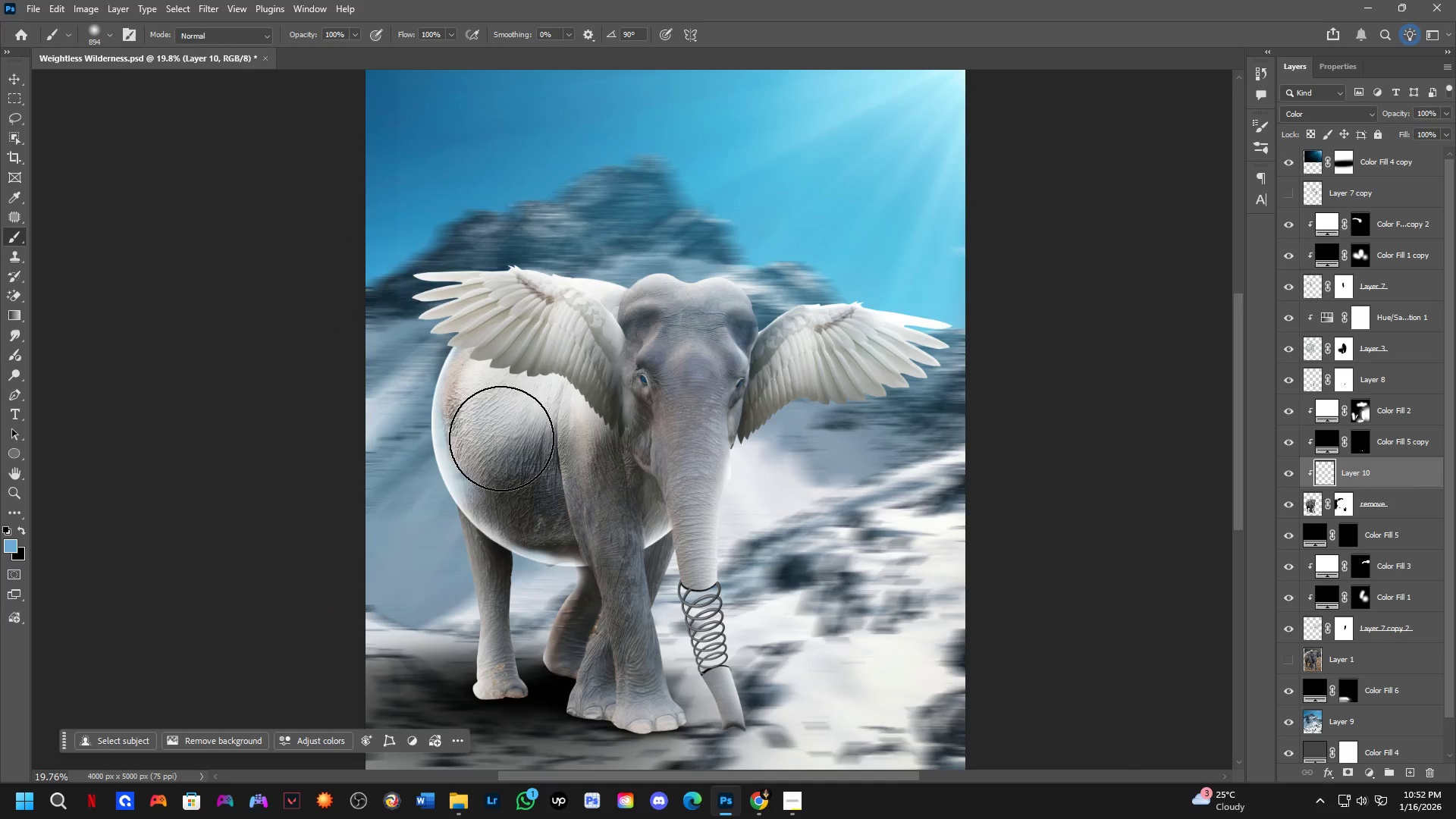 
key(Alt+Tab)